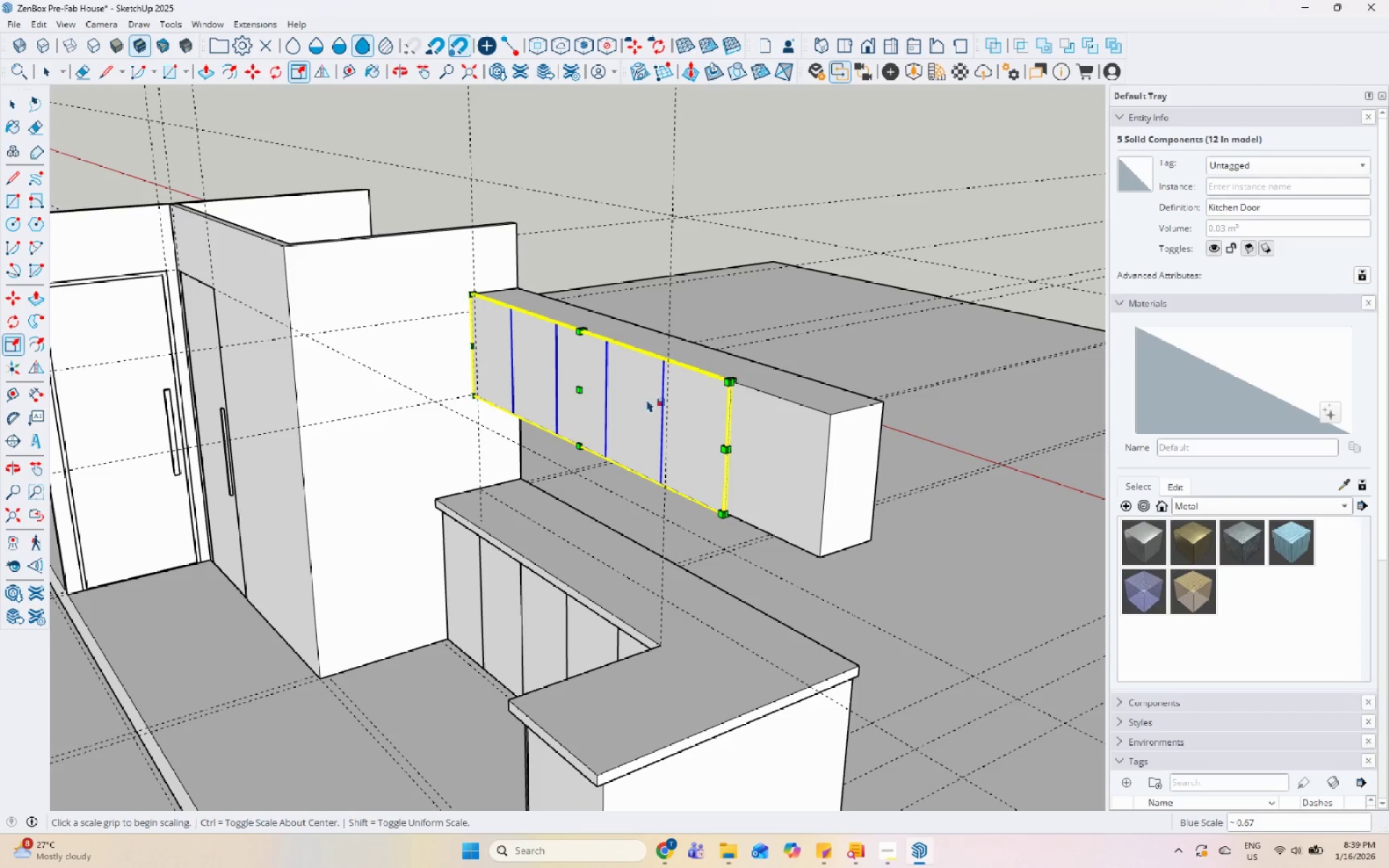 
key(Space)
 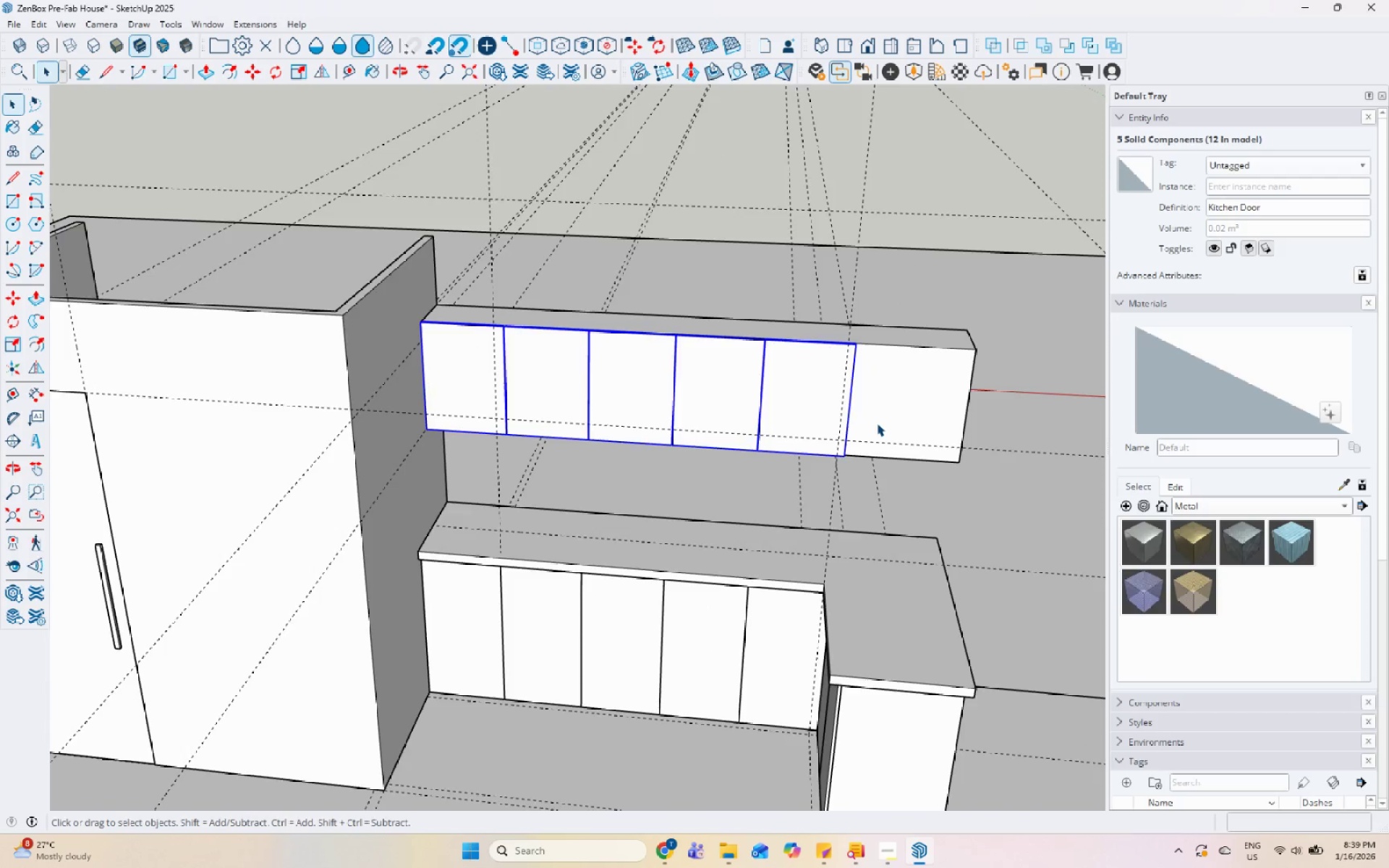 
scroll: coordinate [781, 338], scroll_direction: down, amount: 5.0
 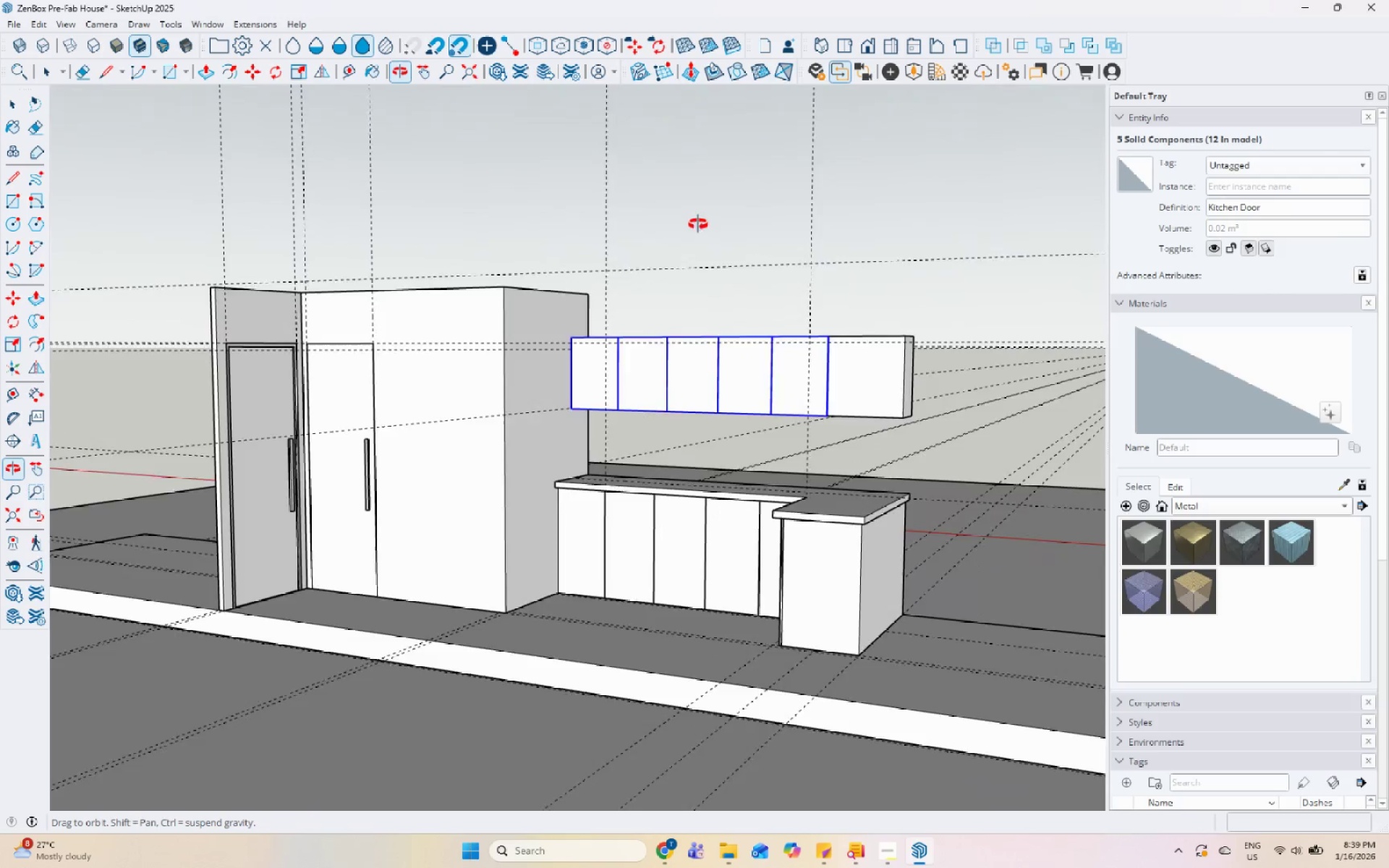 
double_click([782, 365])
 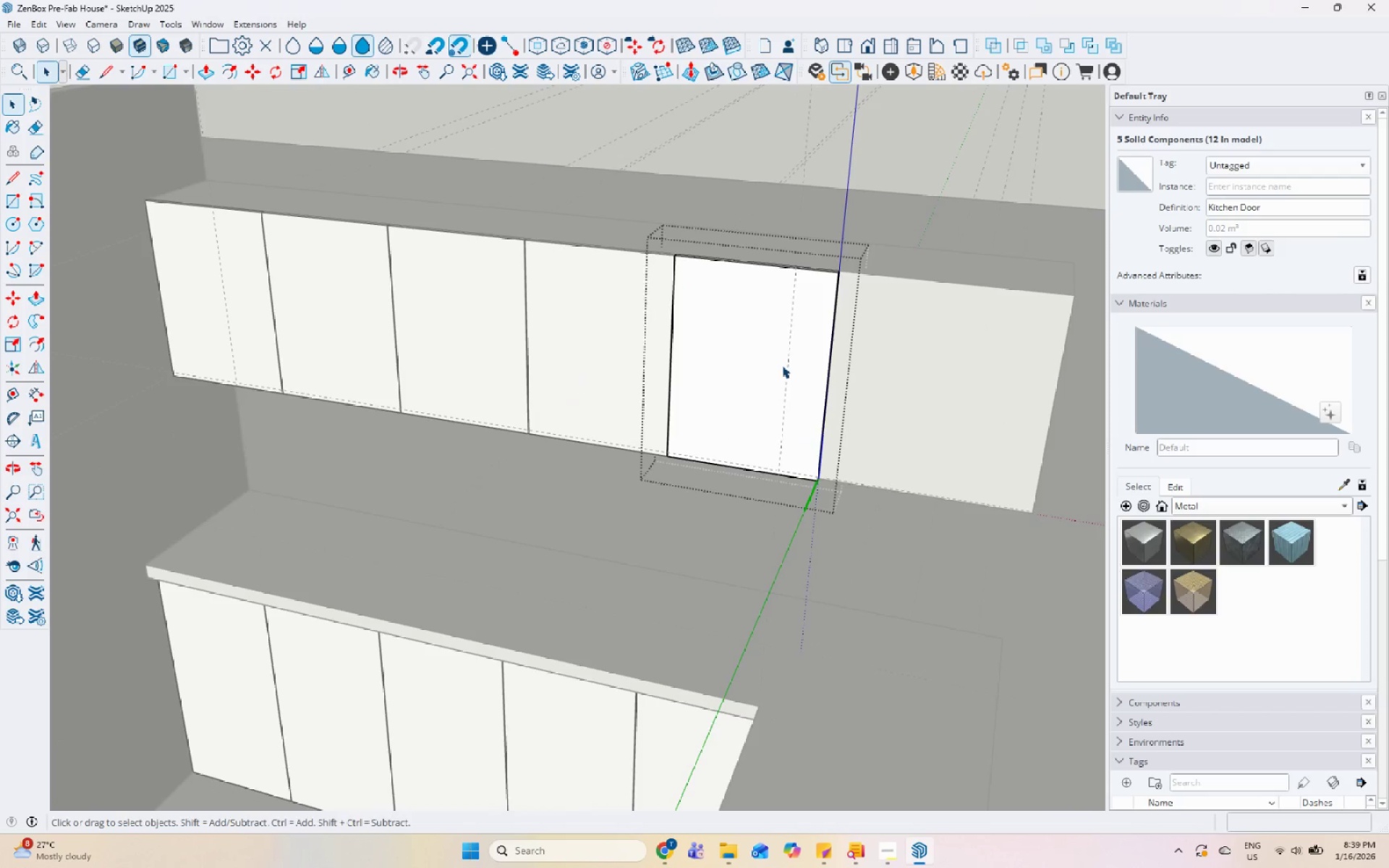 
scroll: coordinate [757, 386], scroll_direction: up, amount: 10.0
 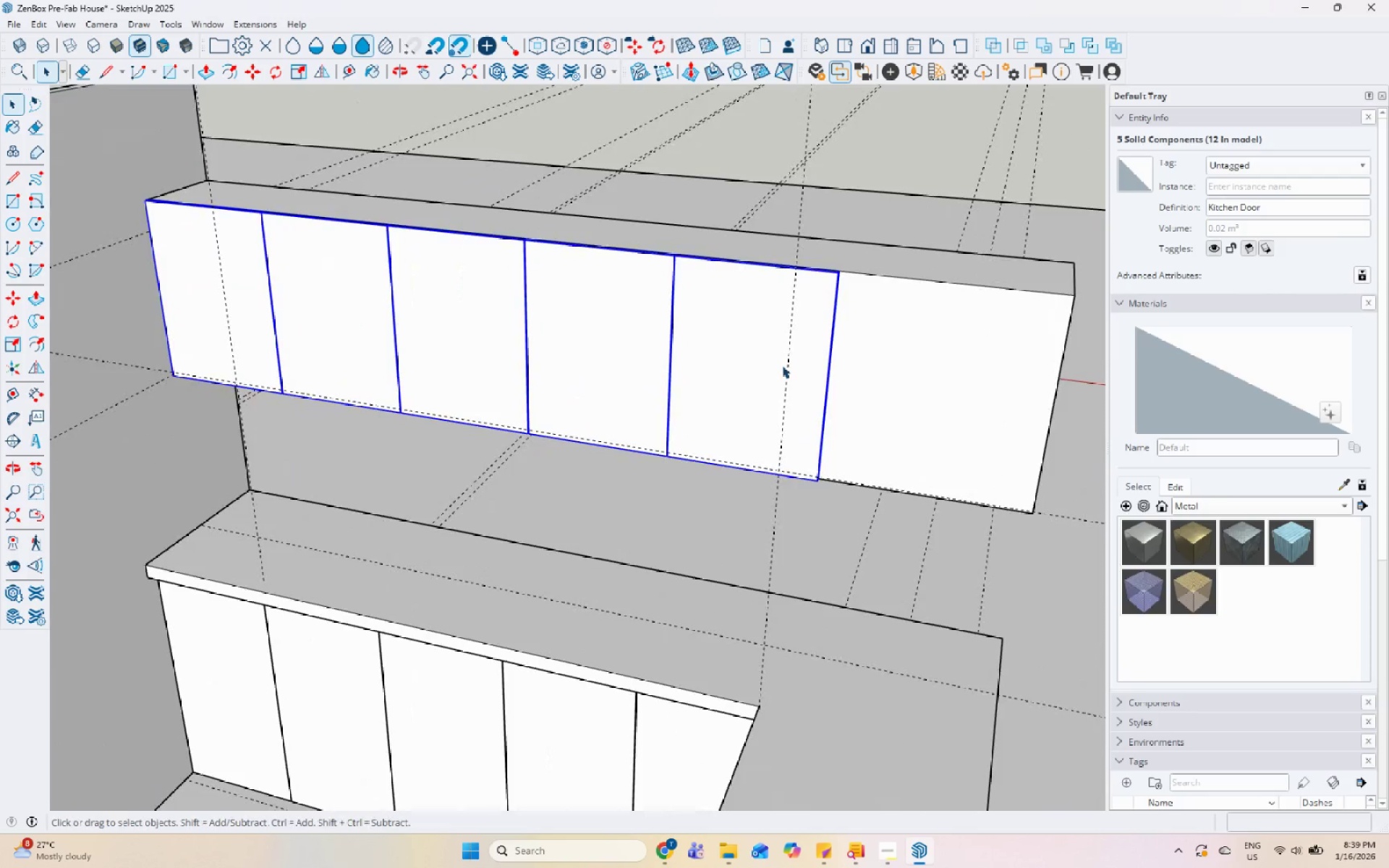 
triple_click([782, 365])
 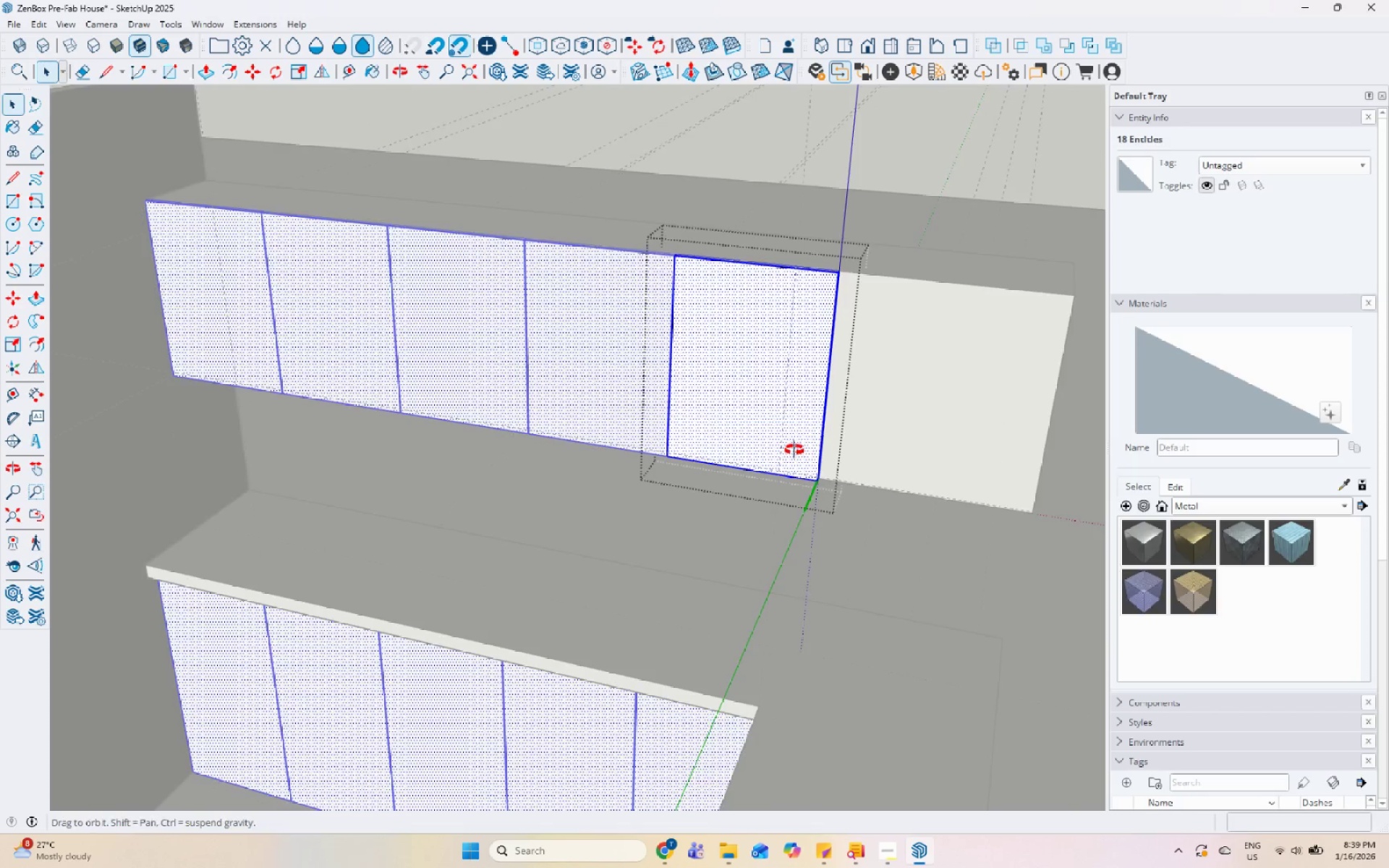 
key(Escape)
 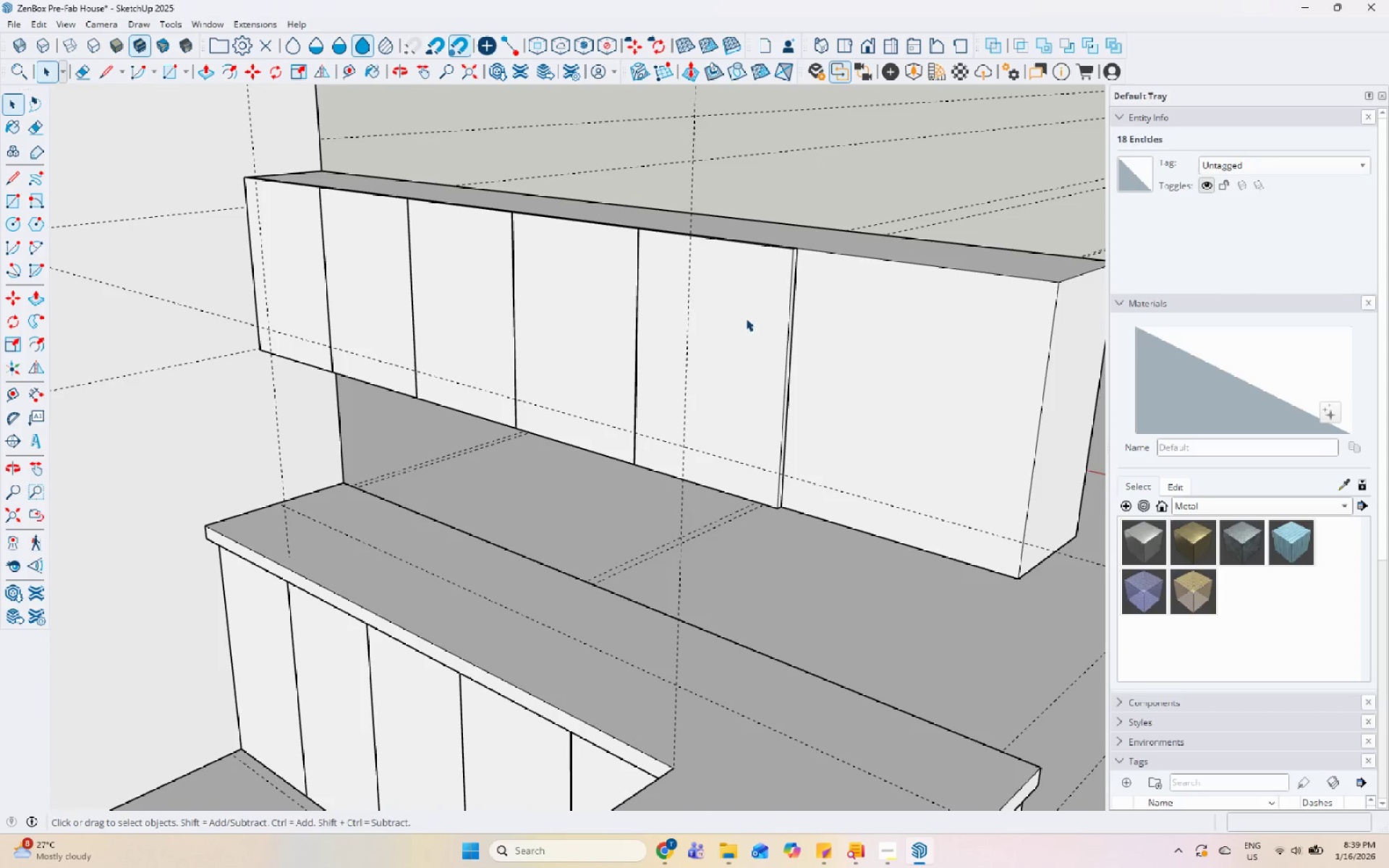 
left_click([747, 318])
 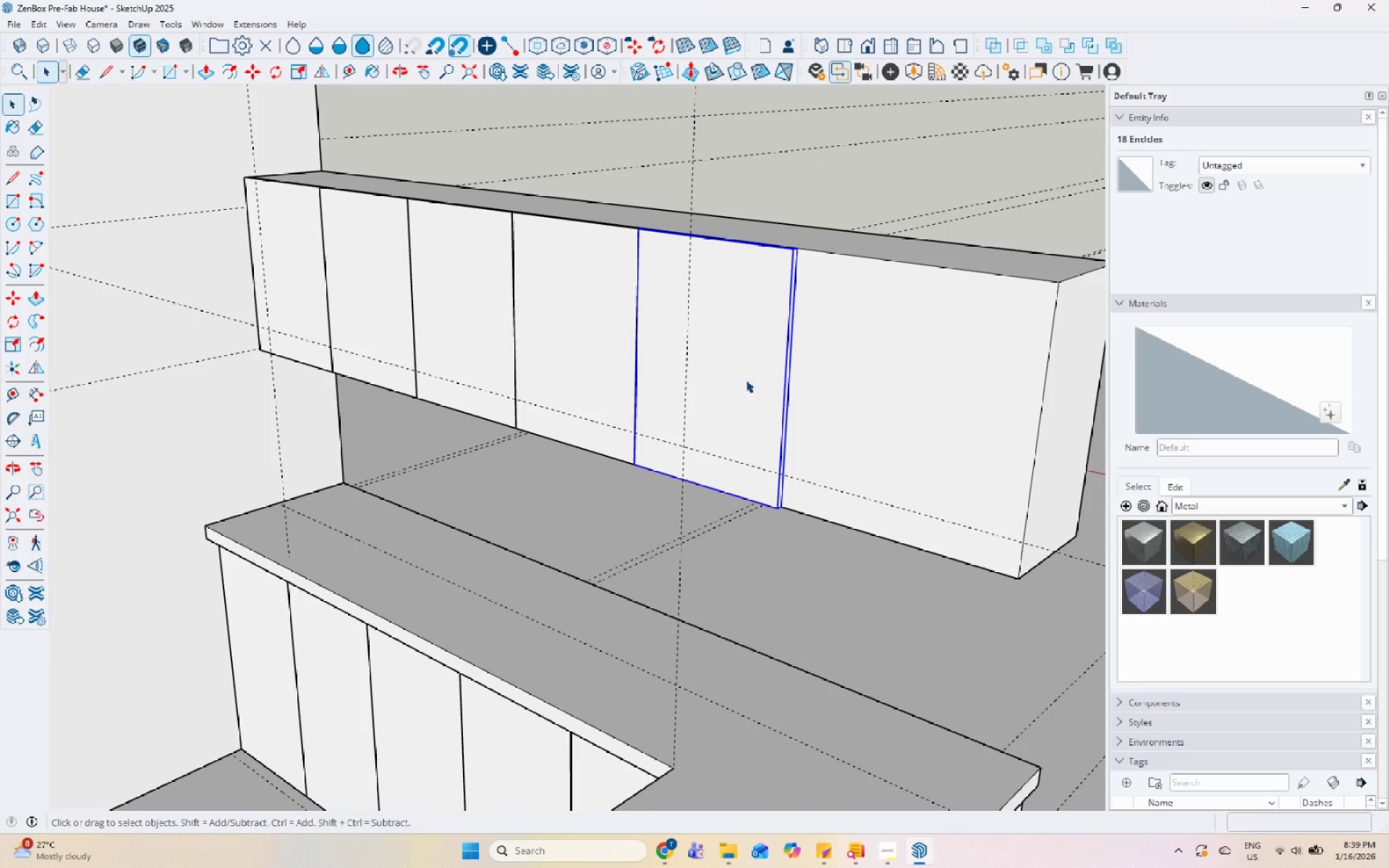 
scroll: coordinate [616, 458], scroll_direction: up, amount: 3.0
 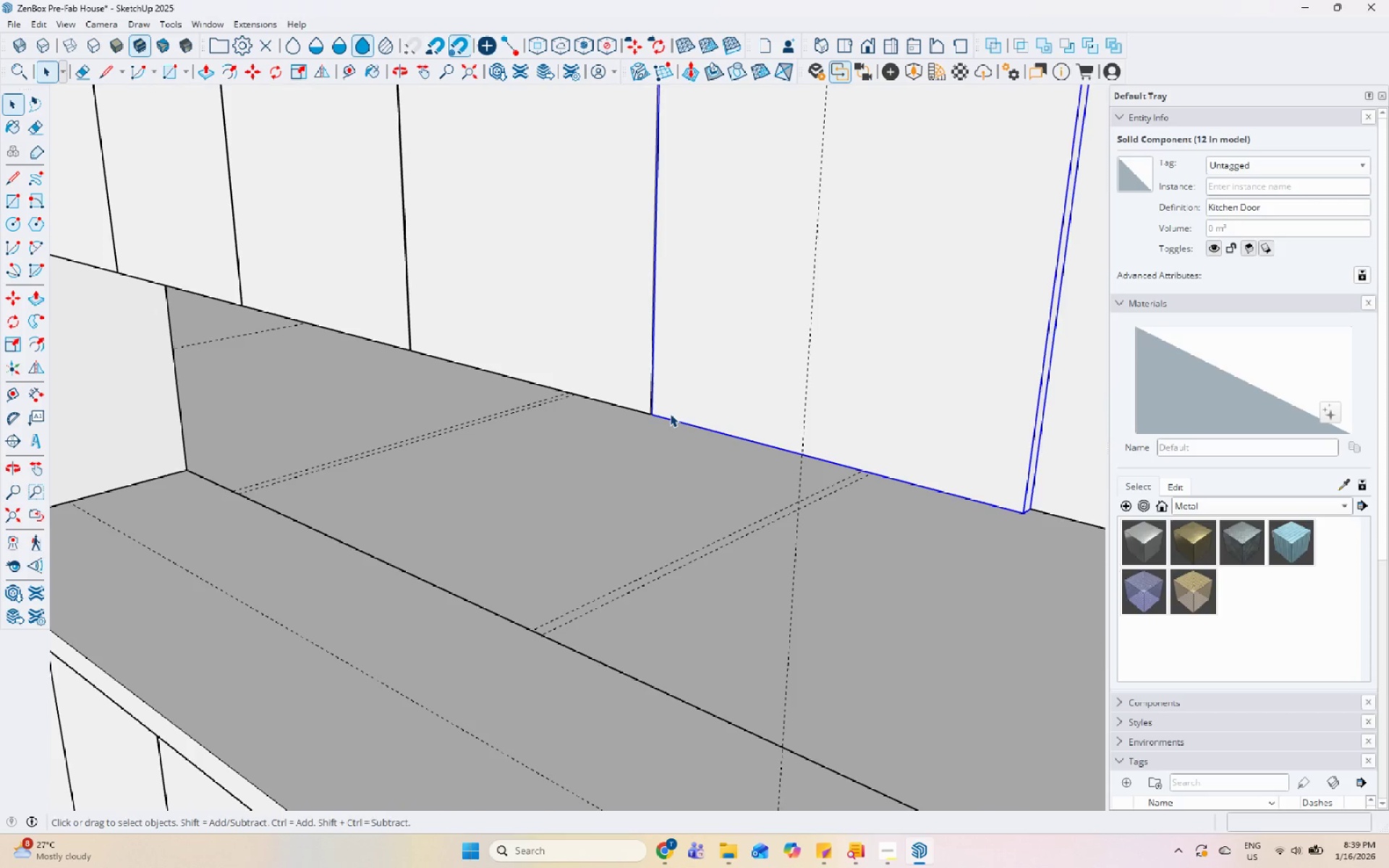 
key(M)
 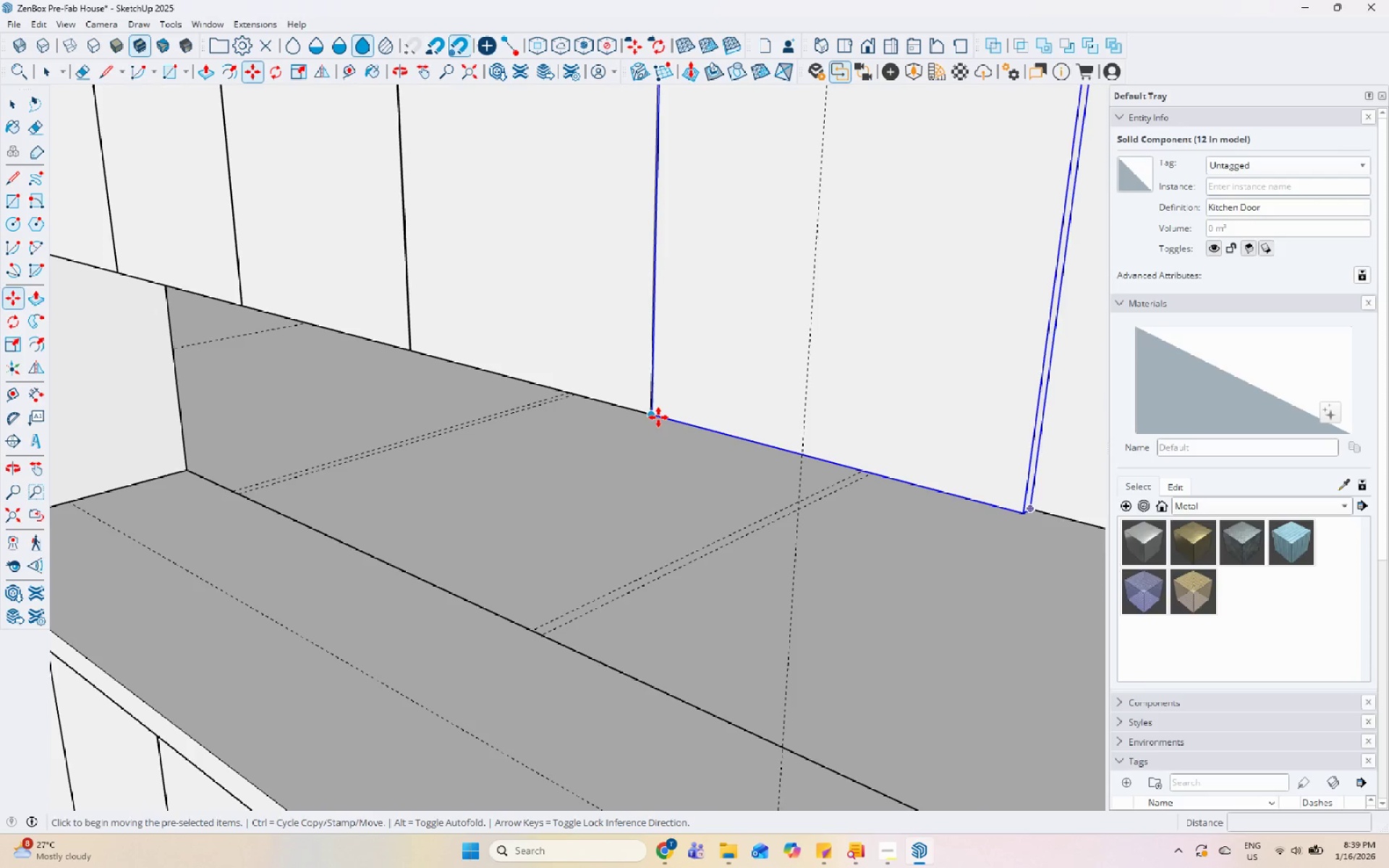 
left_click([655, 417])
 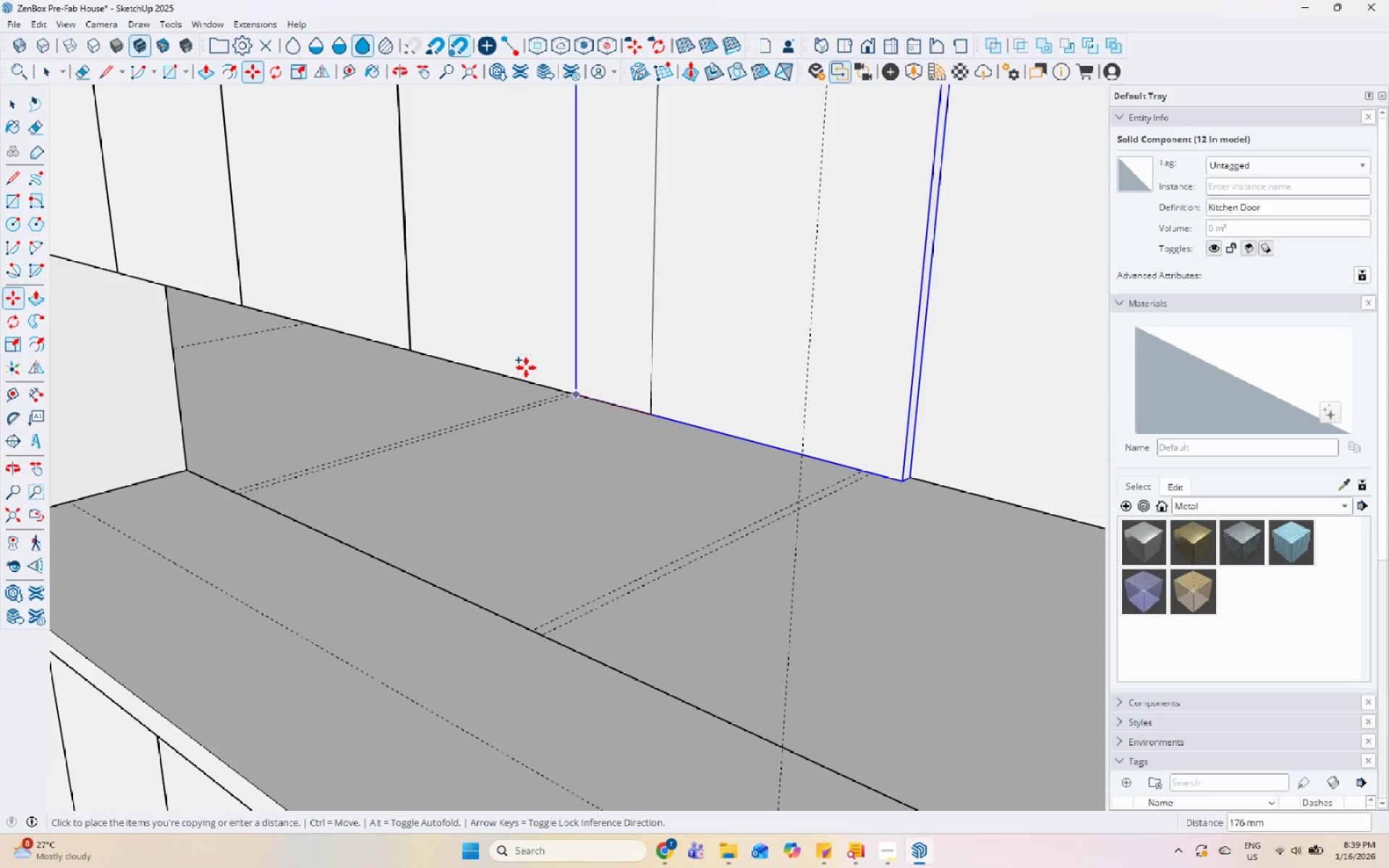 
key(Control+ControlLeft)
 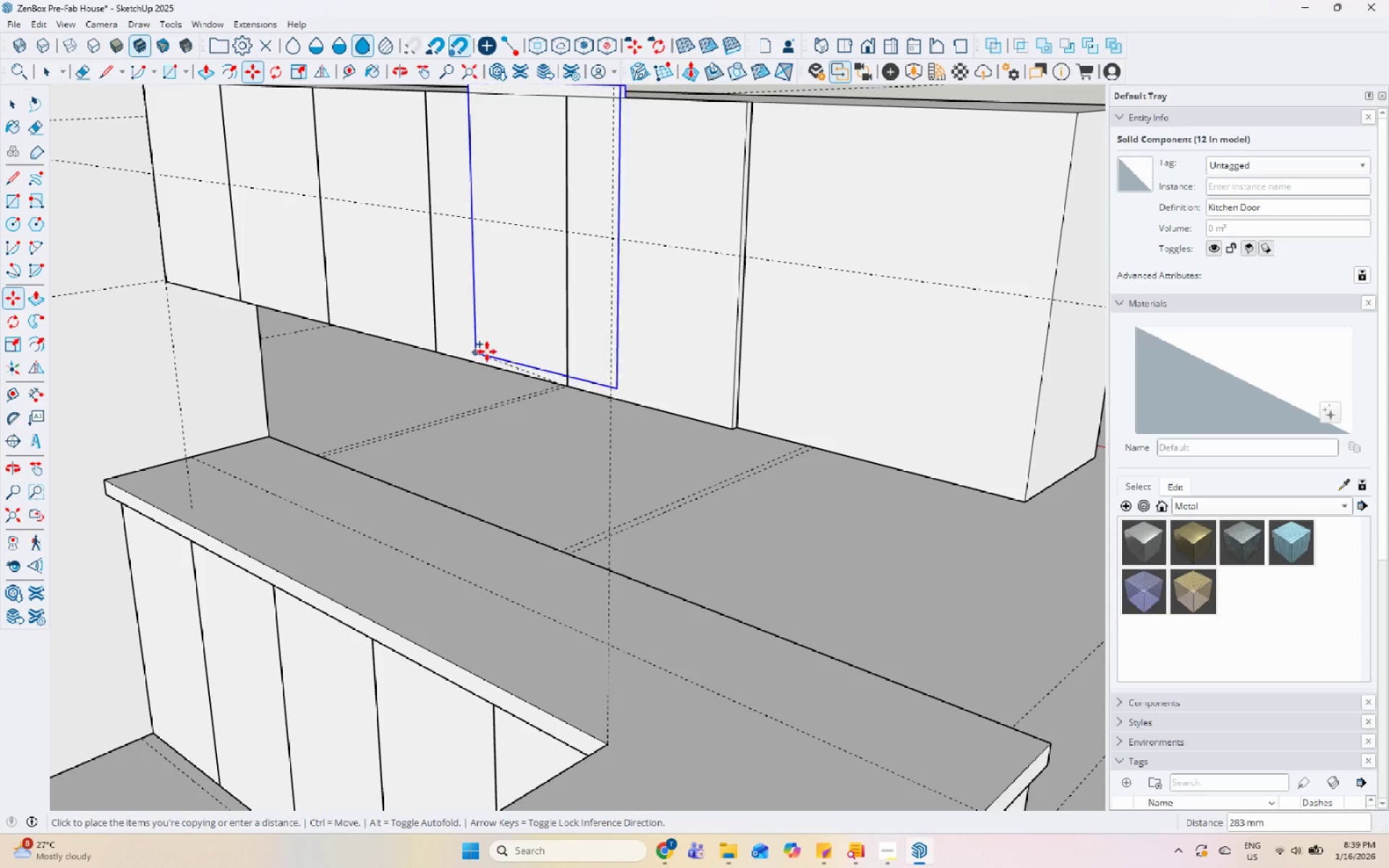 
scroll: coordinate [687, 417], scroll_direction: down, amount: 7.0
 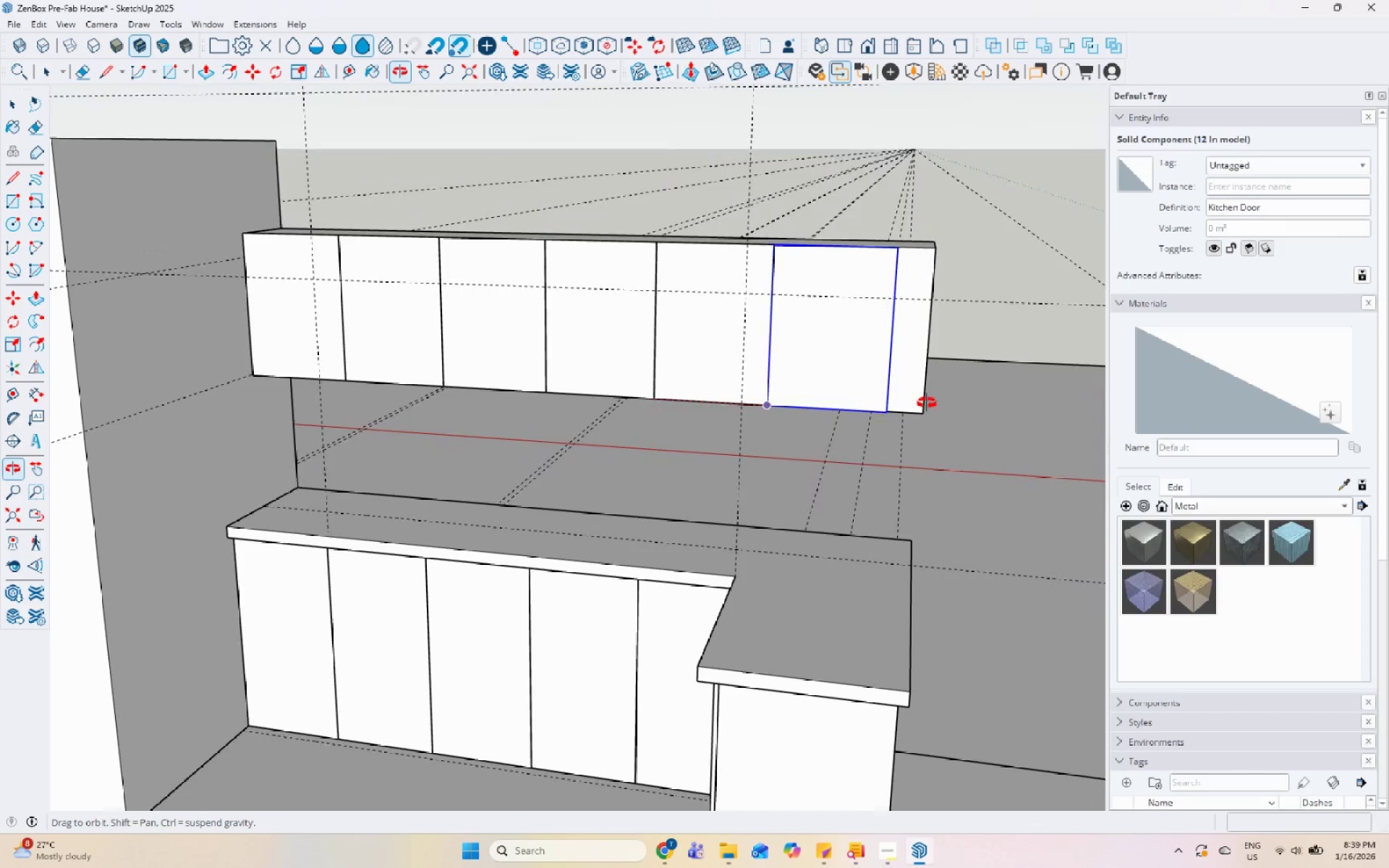 
key(Space)
 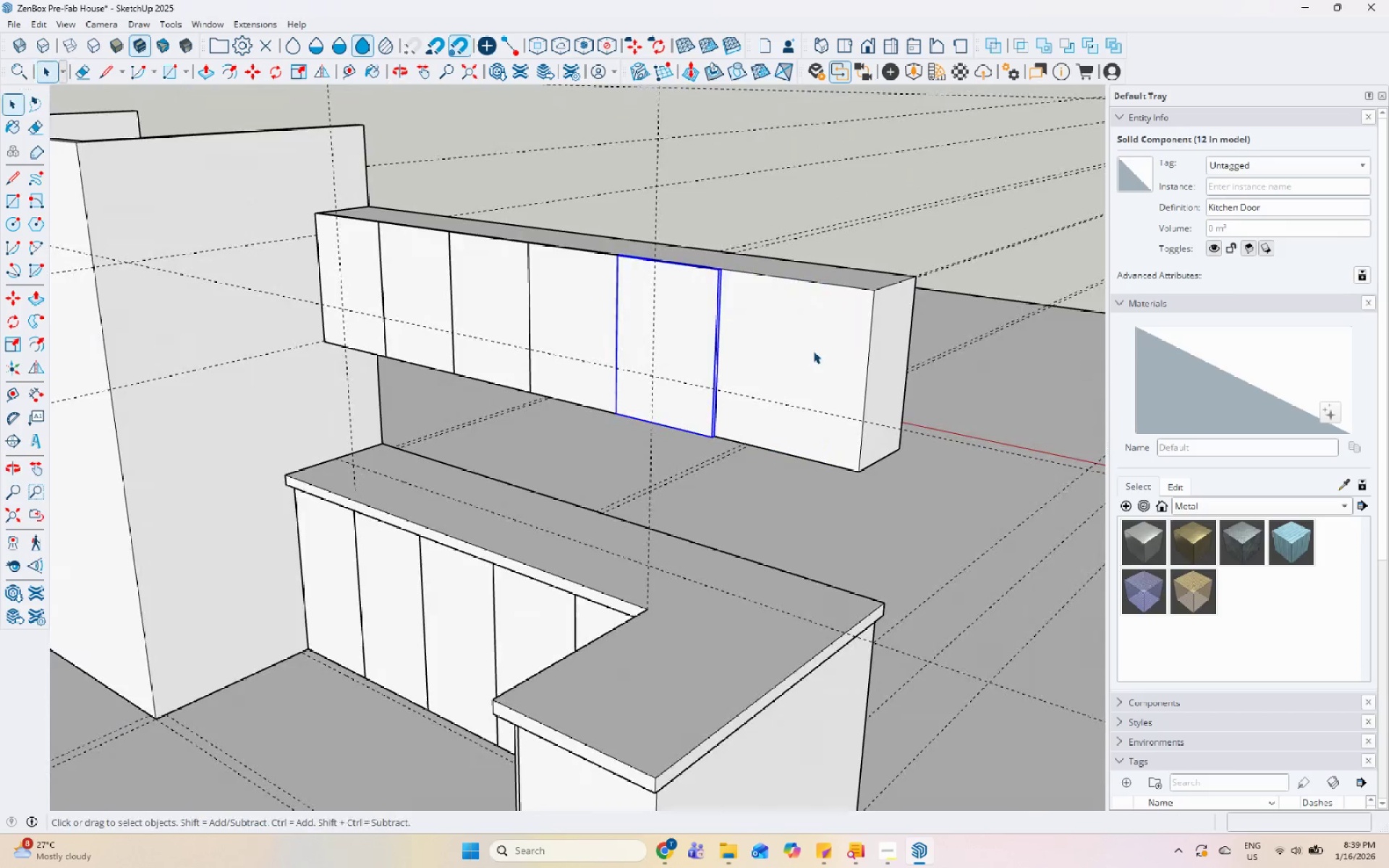 
left_click([900, 328])
 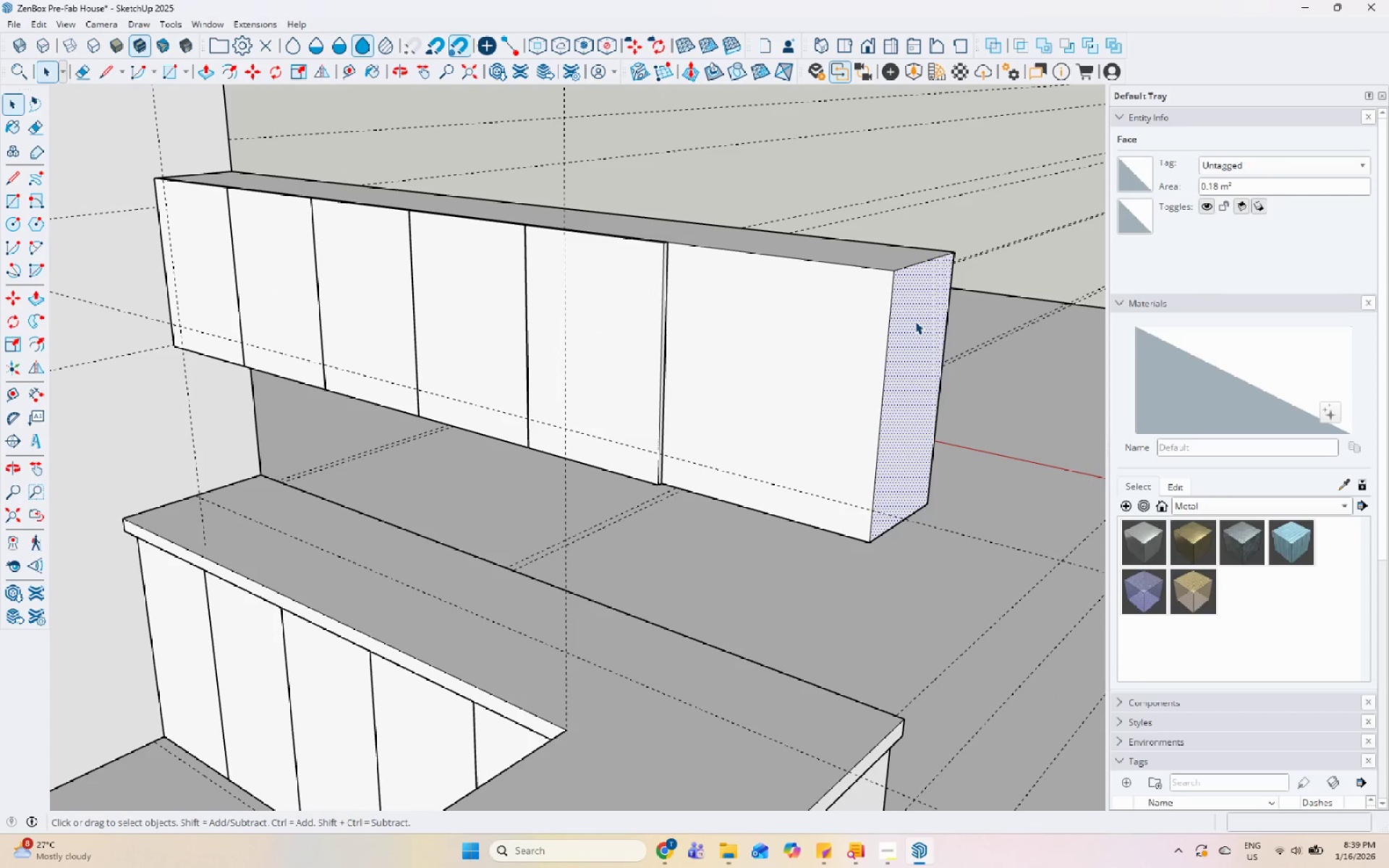 
scroll: coordinate [837, 327], scroll_direction: up, amount: 4.0
 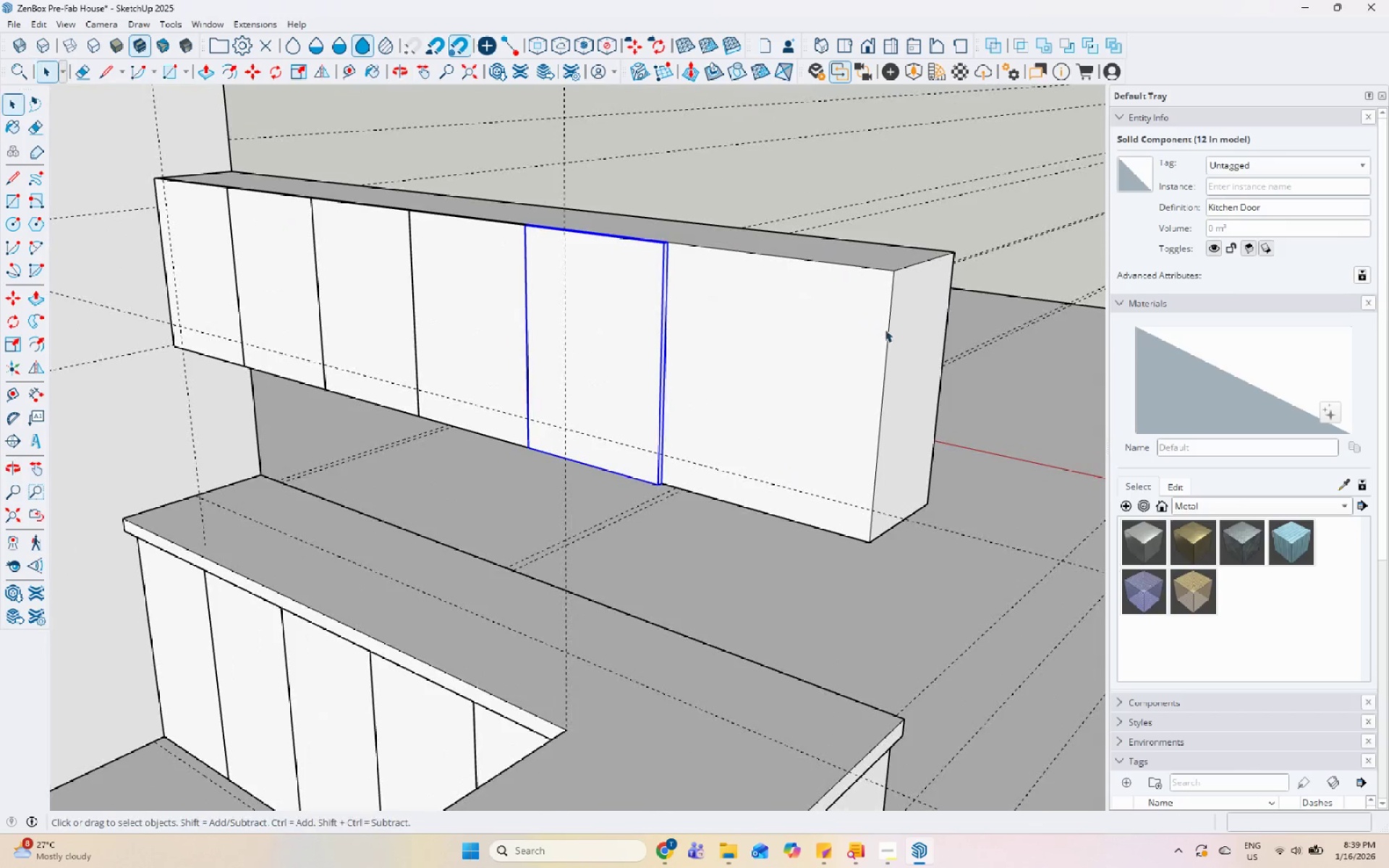 
key(P)
 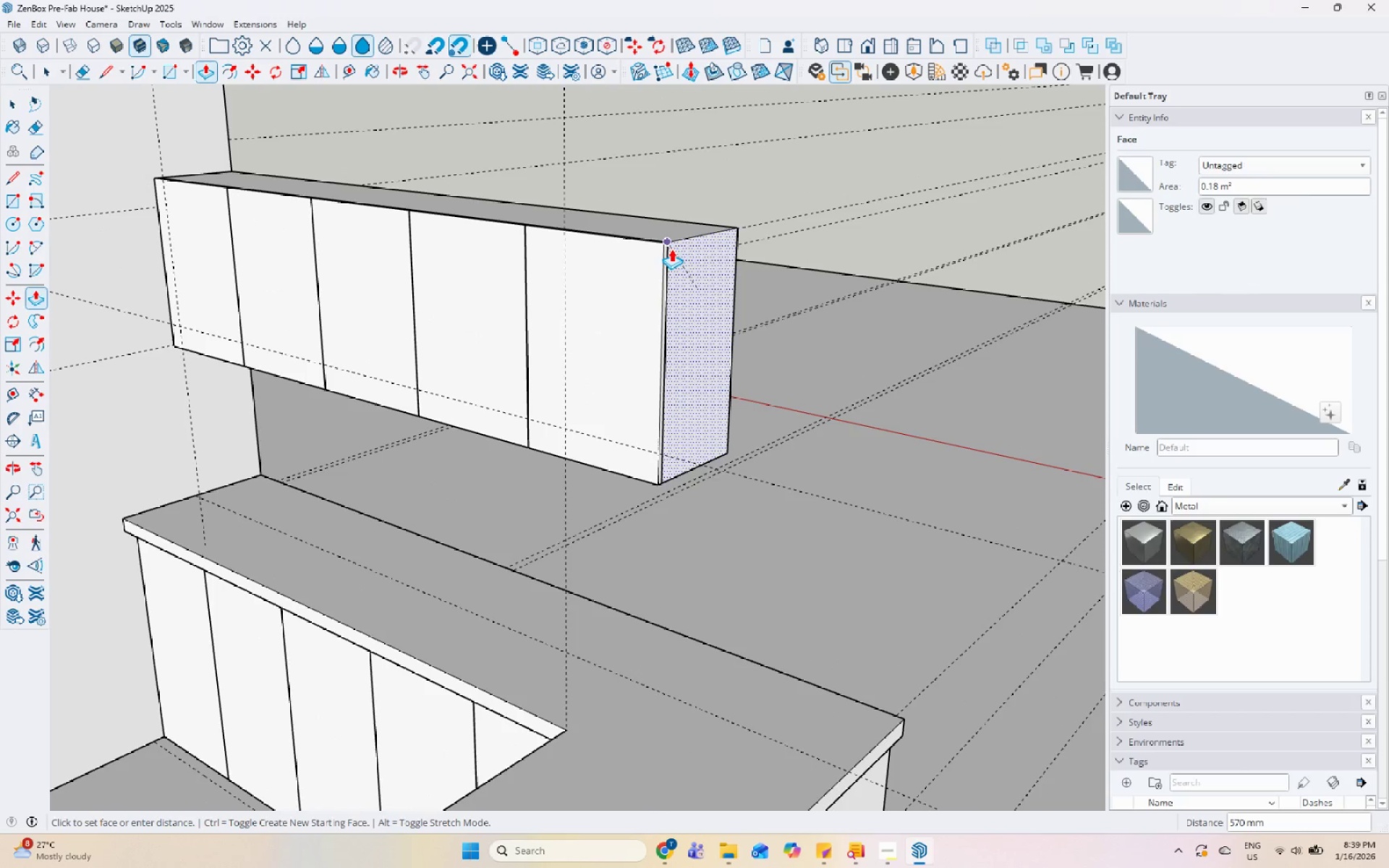 
key(Space)
 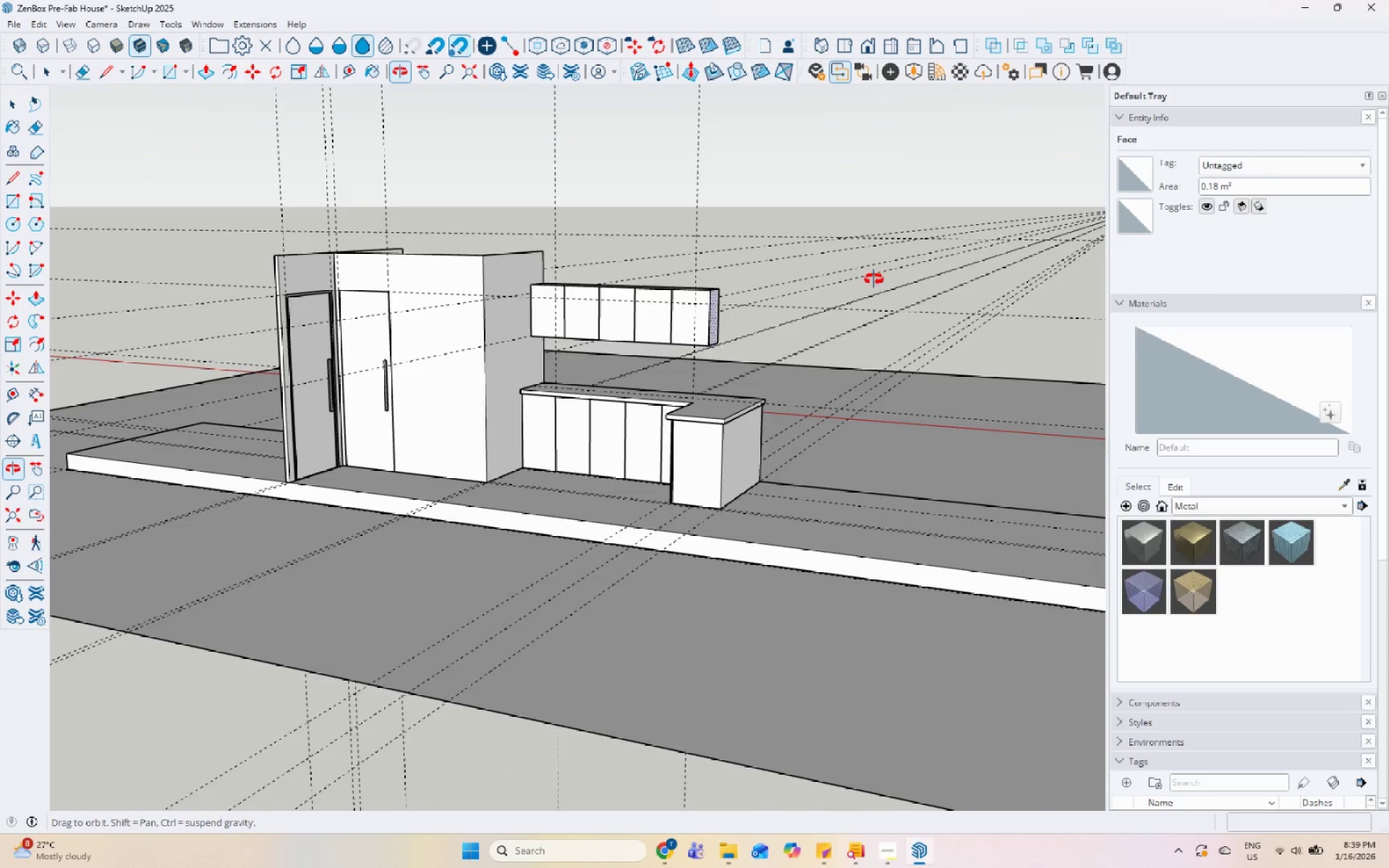 
left_click([885, 273])
 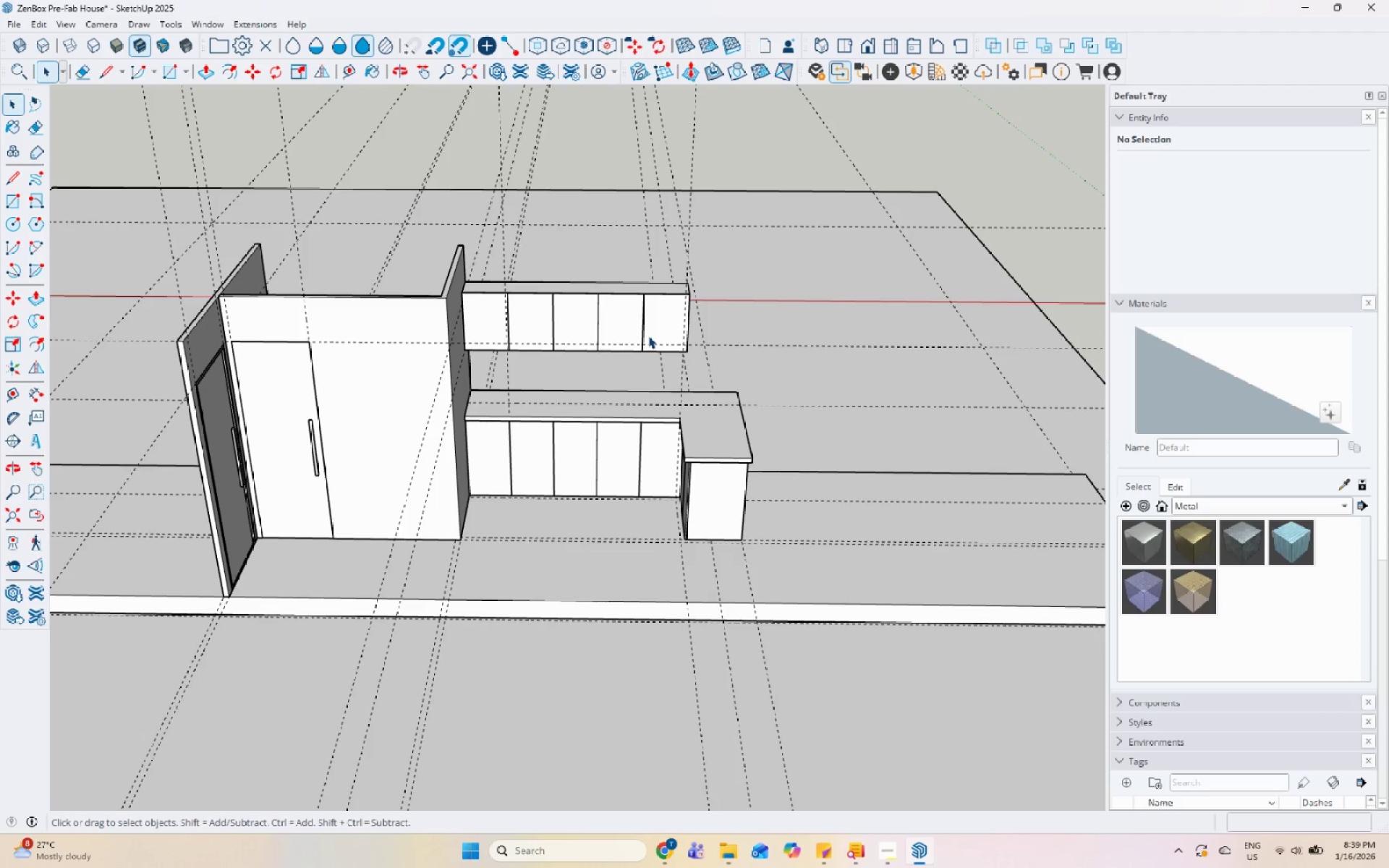 
scroll: coordinate [887, 273], scroll_direction: down, amount: 11.0
 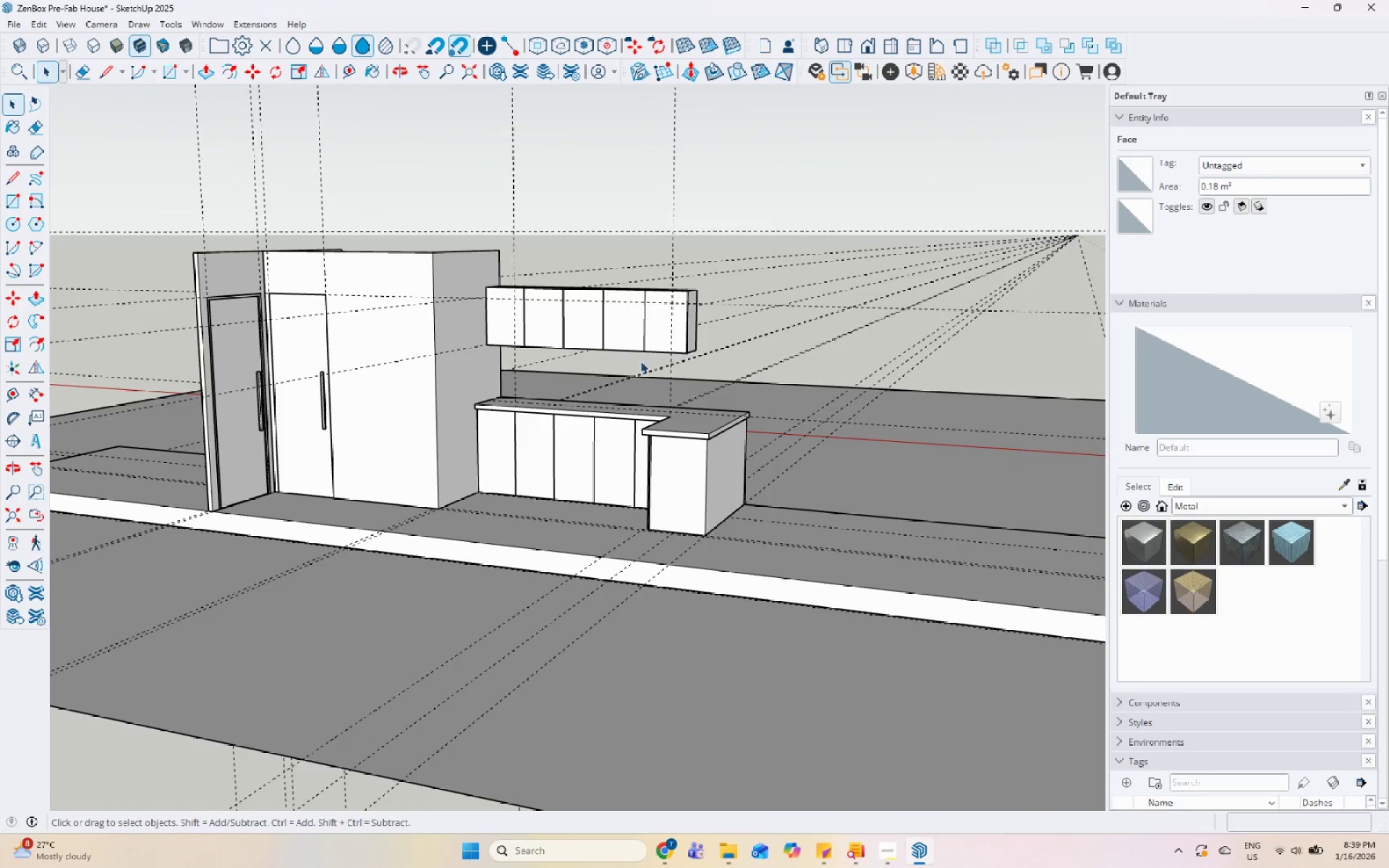 
scroll: coordinate [672, 321], scroll_direction: up, amount: 4.0
 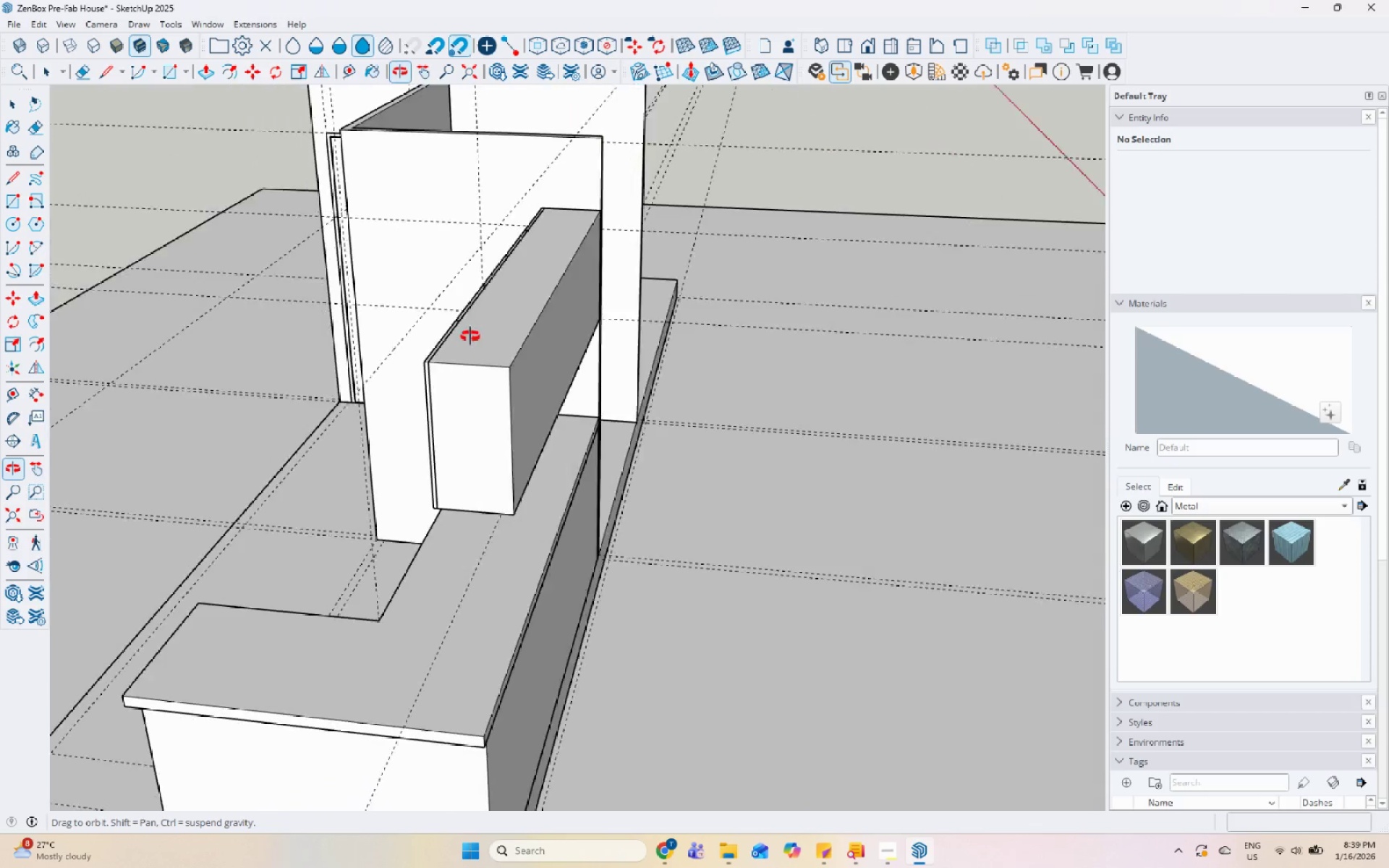 
left_click([506, 359])
 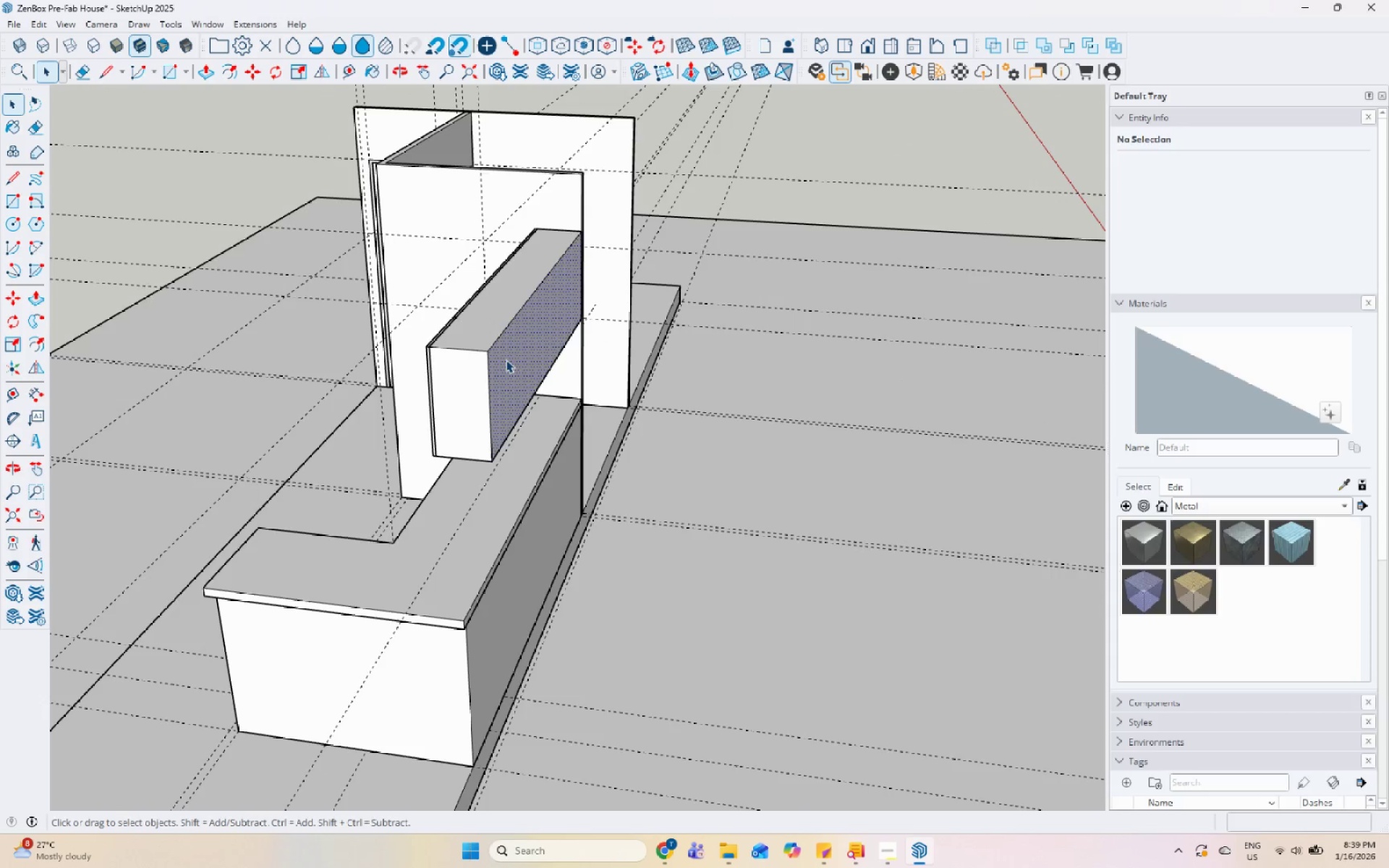 
scroll: coordinate [483, 315], scroll_direction: down, amount: 3.0
 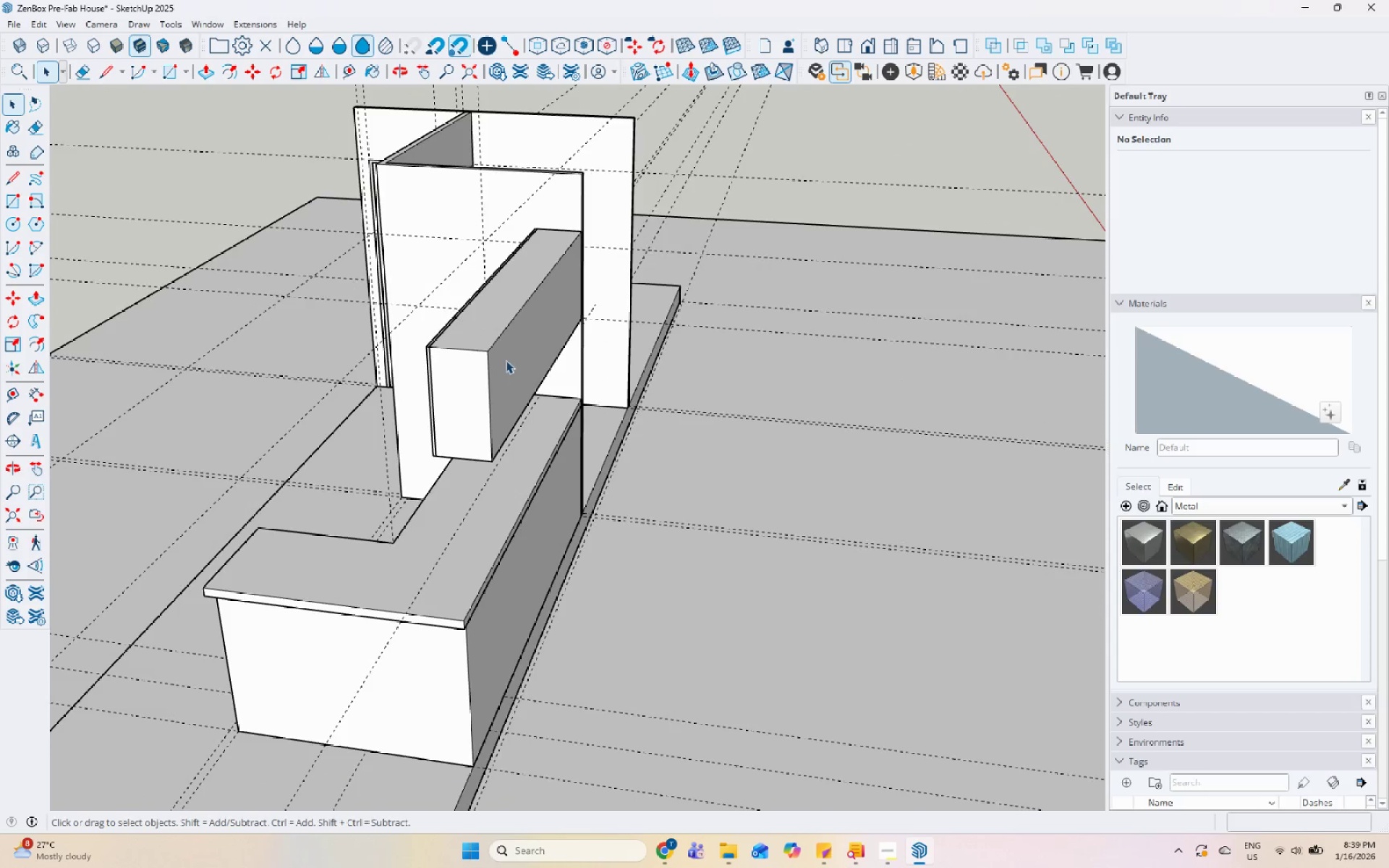 
double_click([506, 359])
 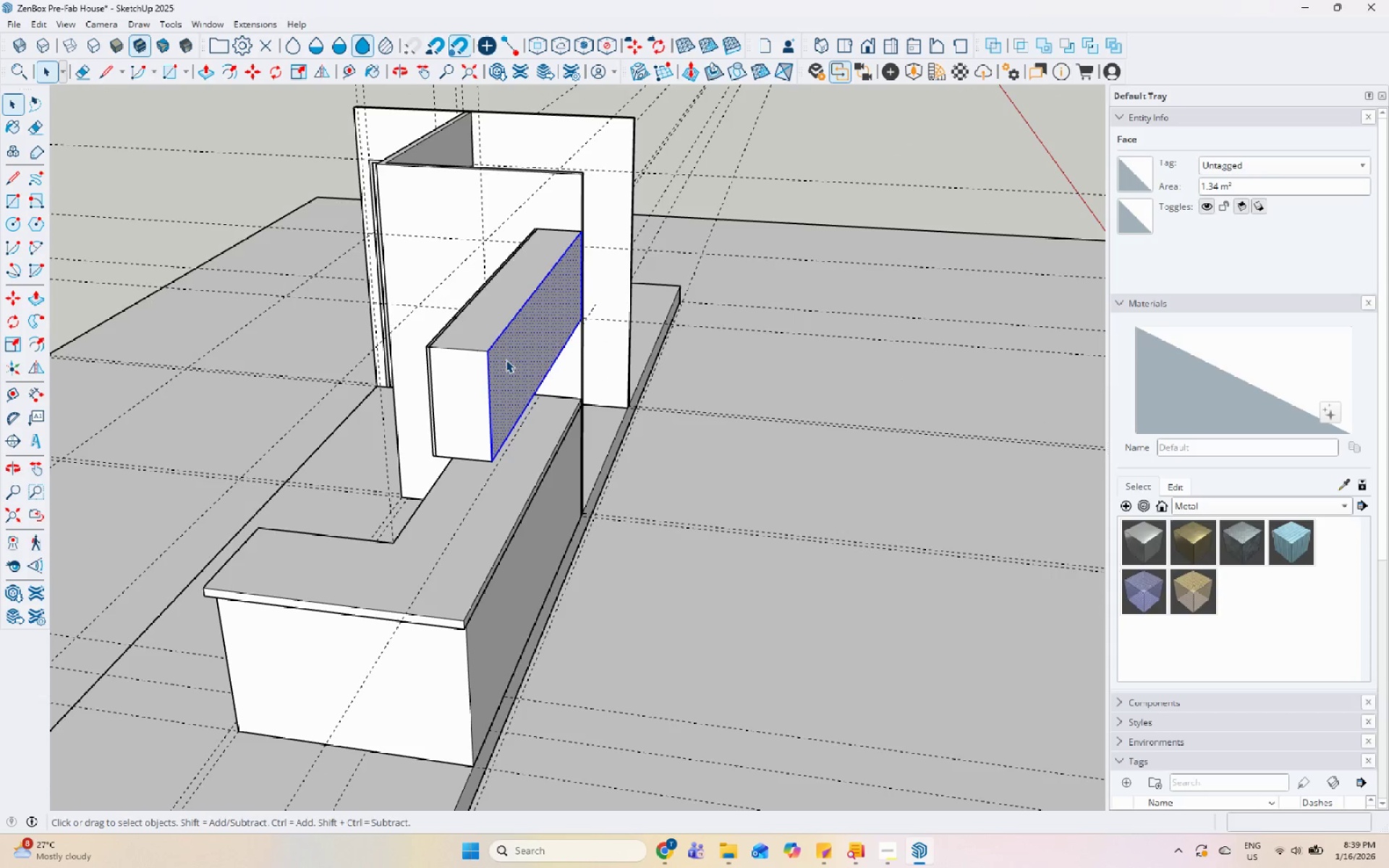 
triple_click([506, 359])
 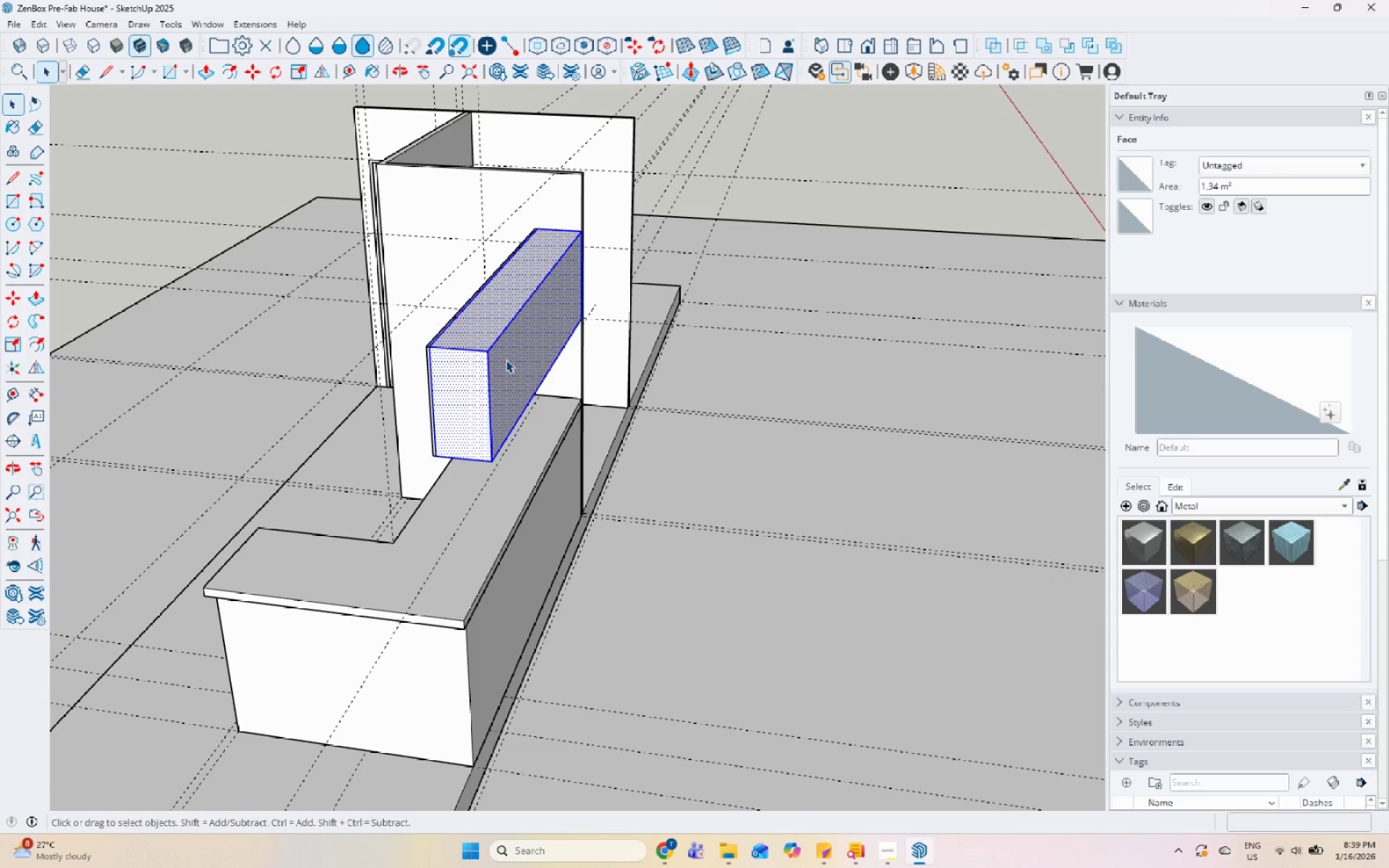 
right_click([506, 359])
 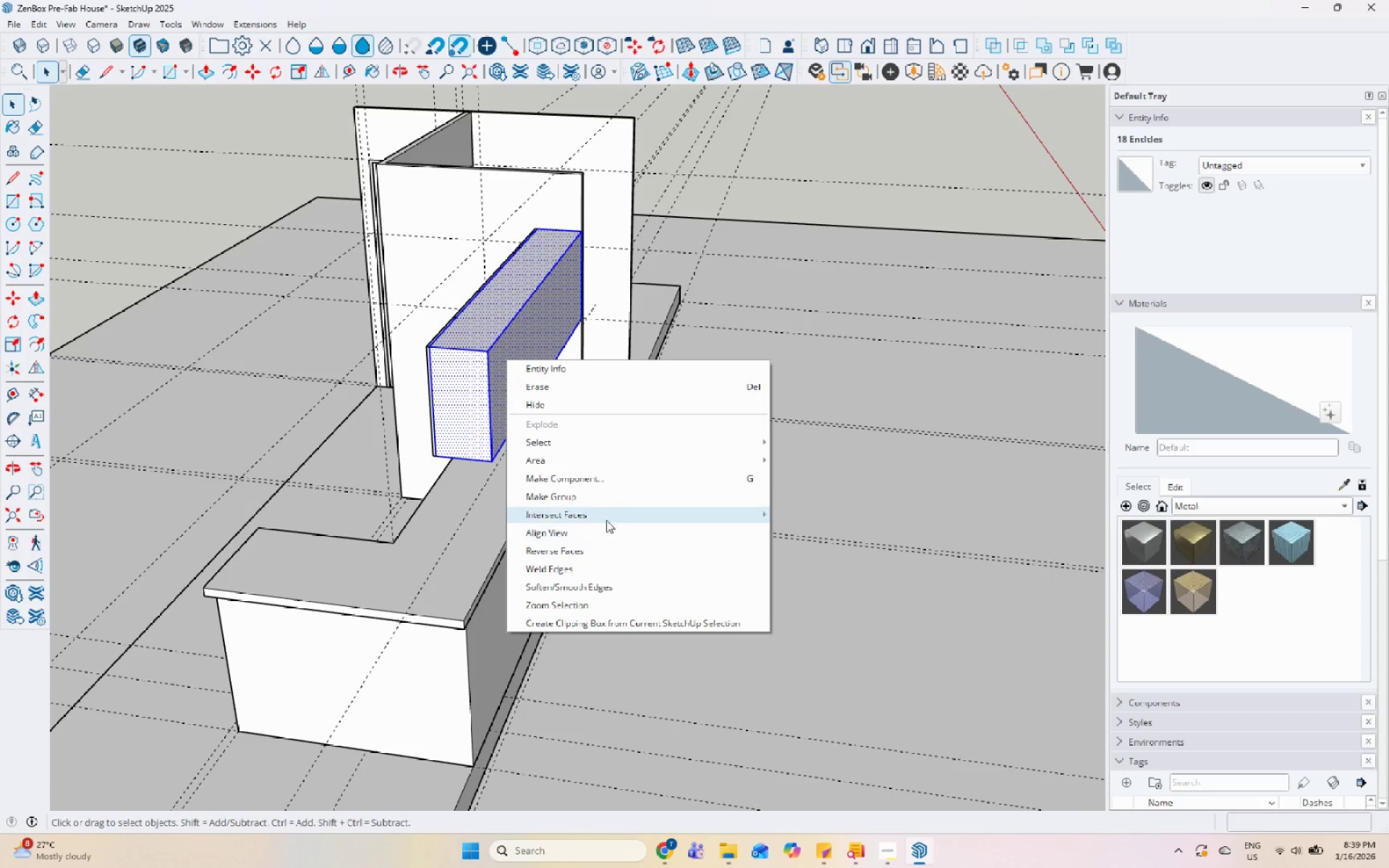 
left_click([621, 491])
 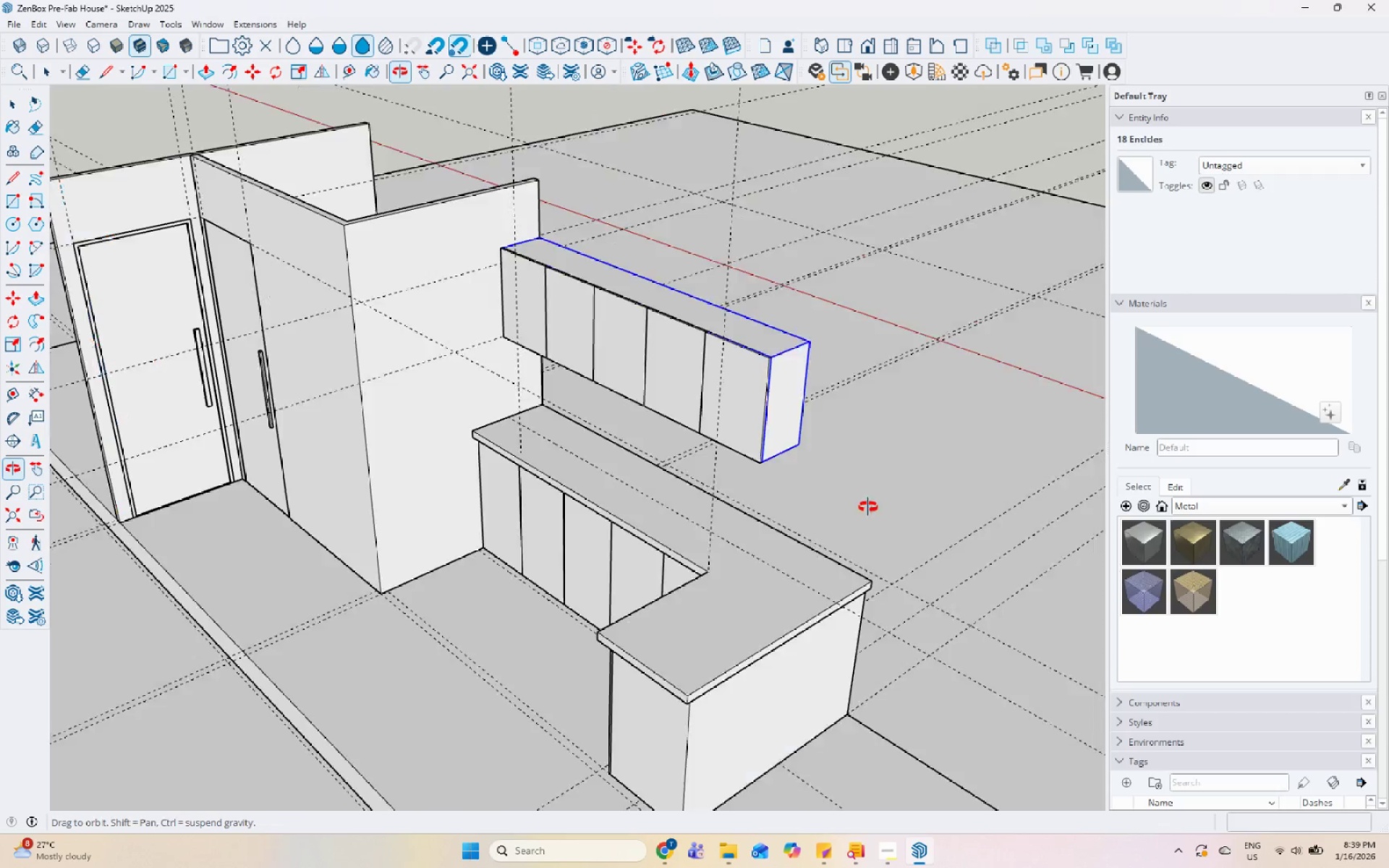 
scroll: coordinate [565, 427], scroll_direction: down, amount: 13.0
 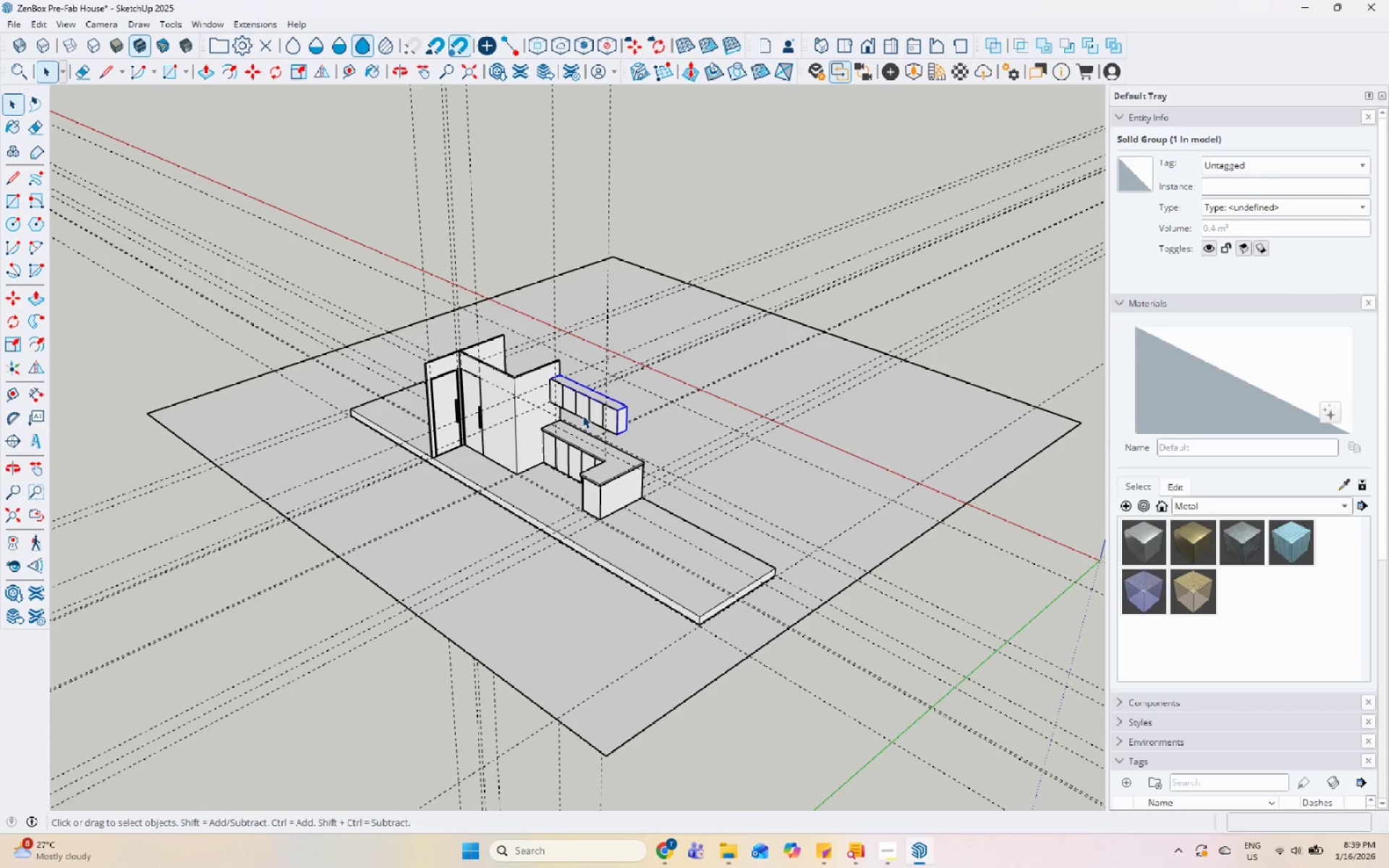 
scroll: coordinate [663, 459], scroll_direction: up, amount: 6.0
 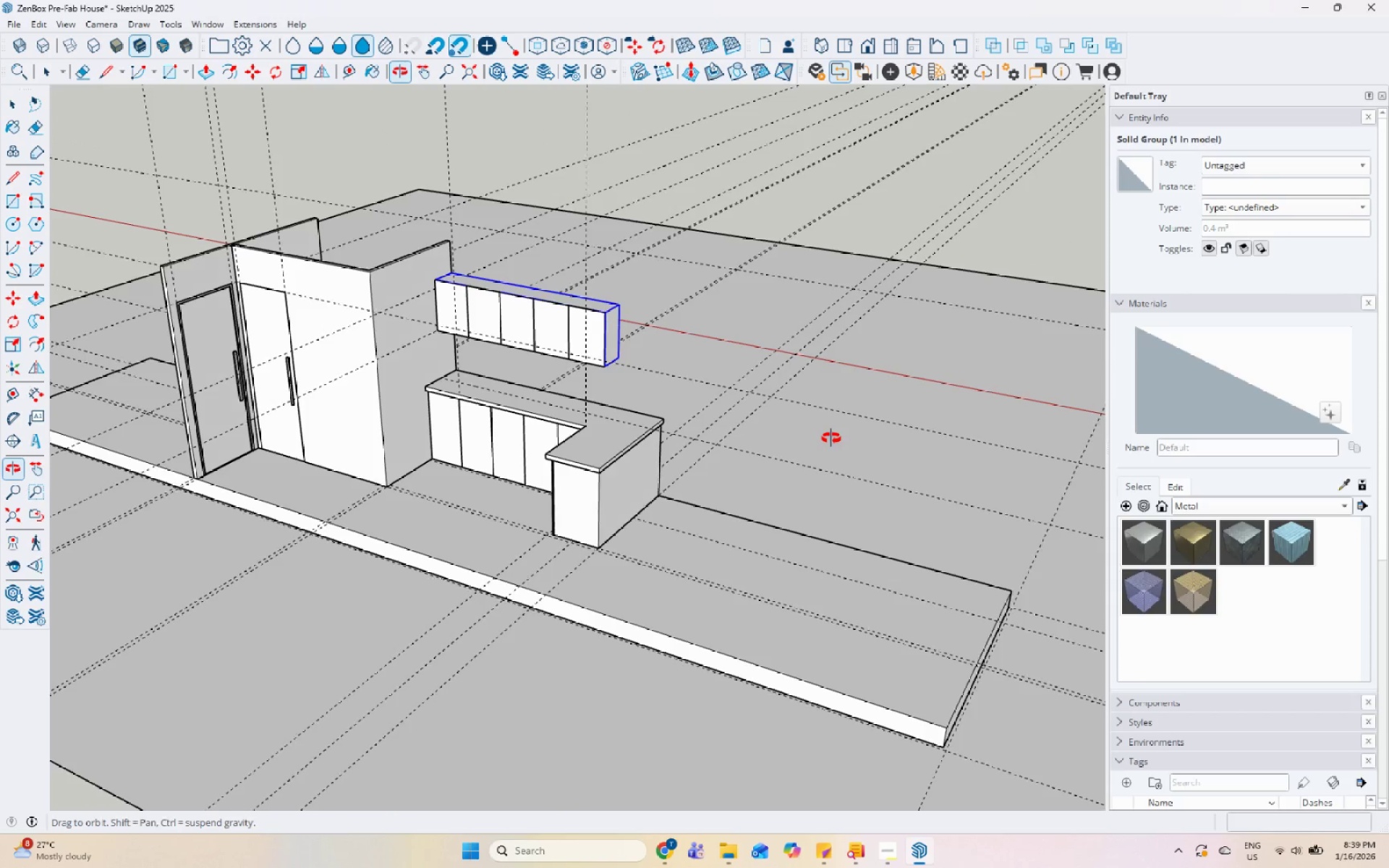 
scroll: coordinate [457, 487], scroll_direction: down, amount: 7.0
 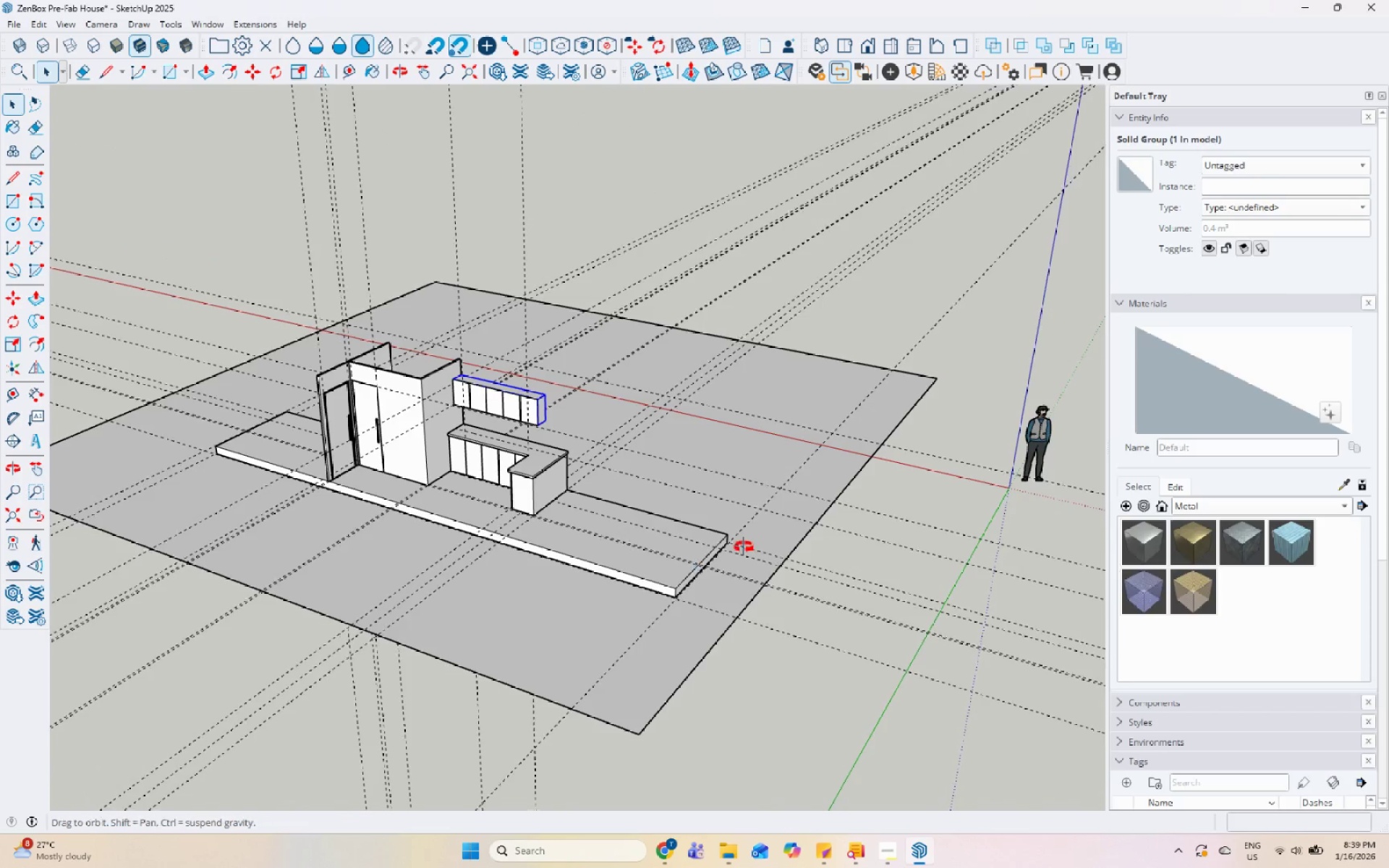 
scroll: coordinate [619, 514], scroll_direction: up, amount: 4.0
 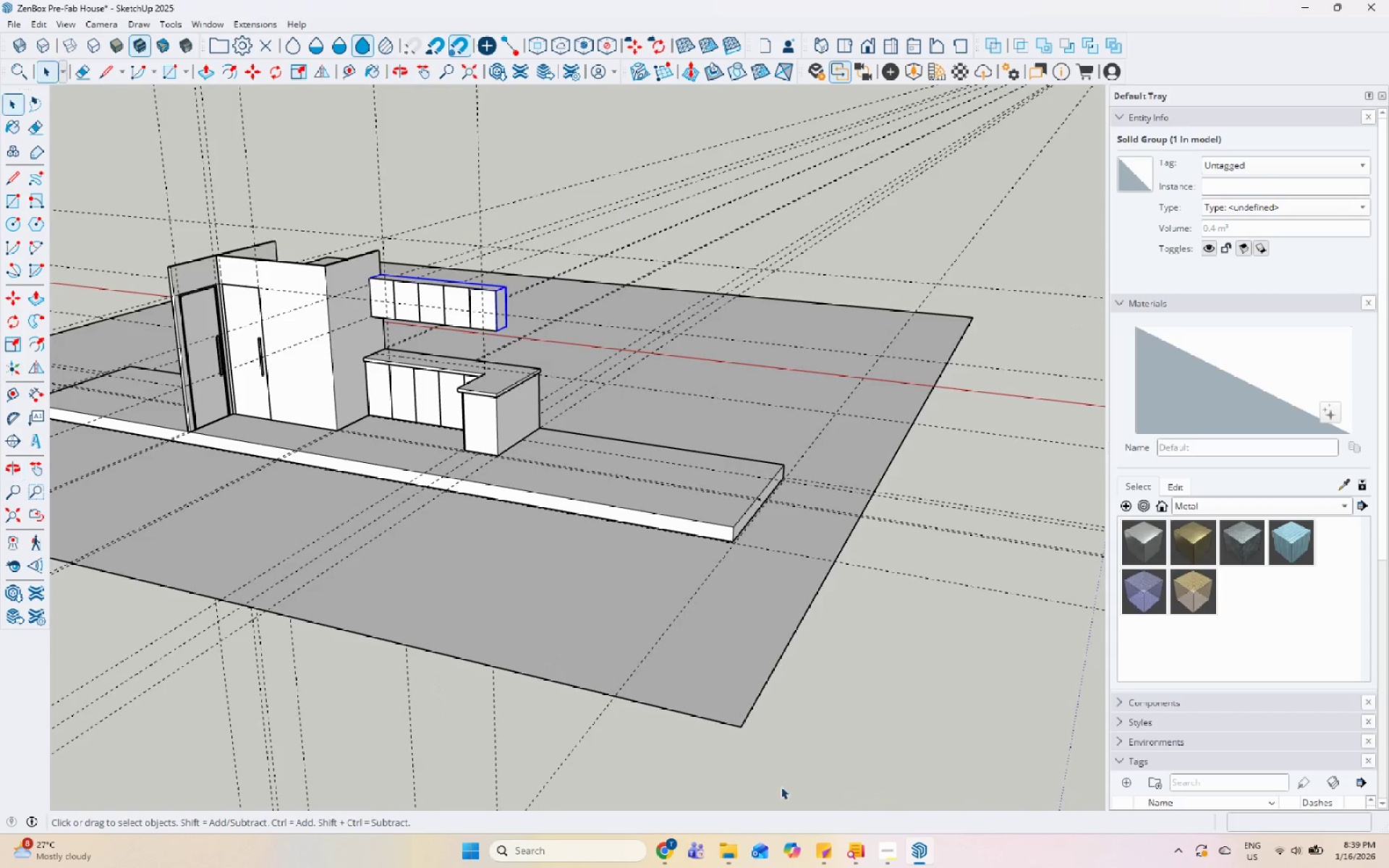 
left_click([879, 850])